 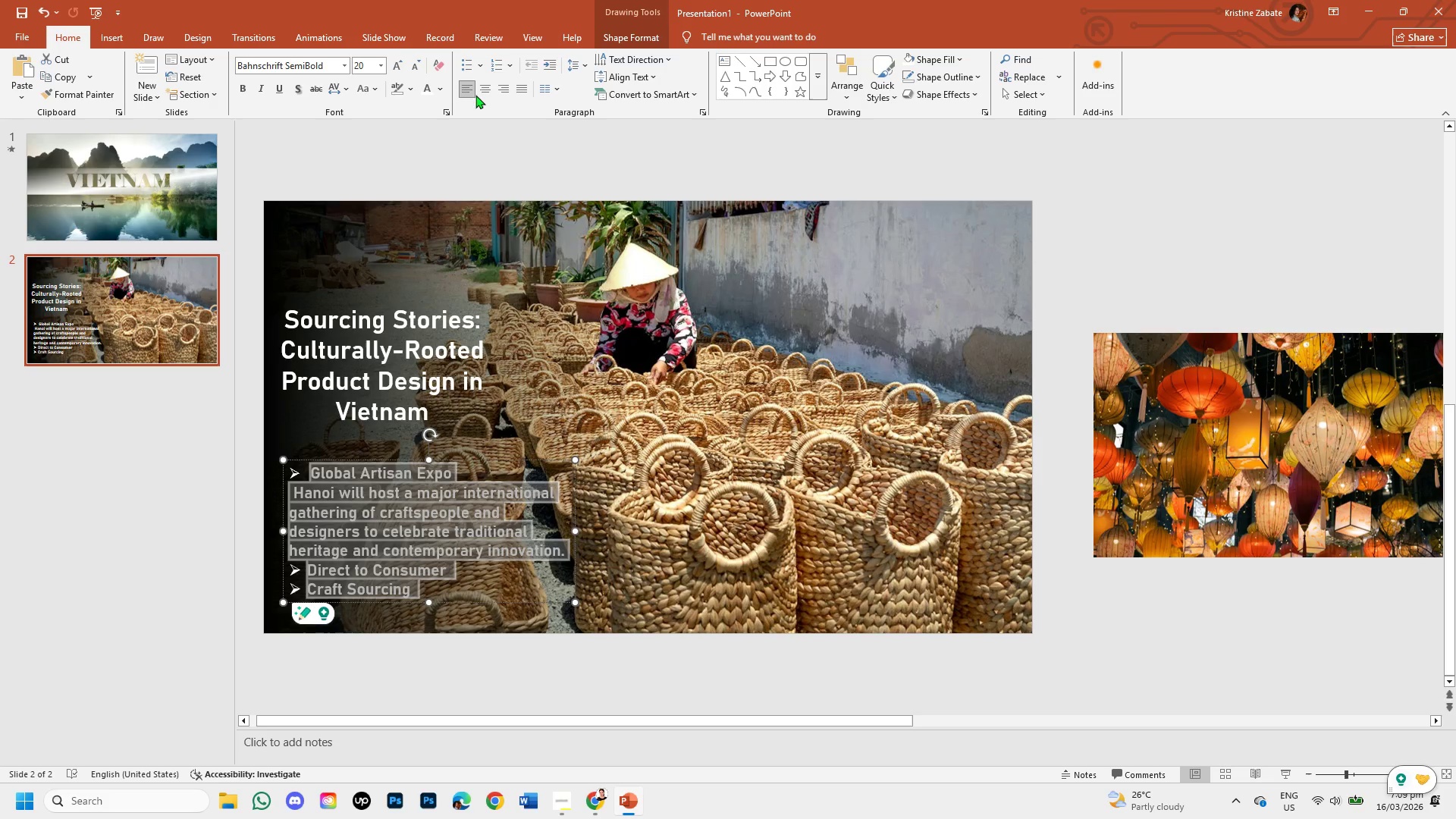 
left_click([524, 89])
 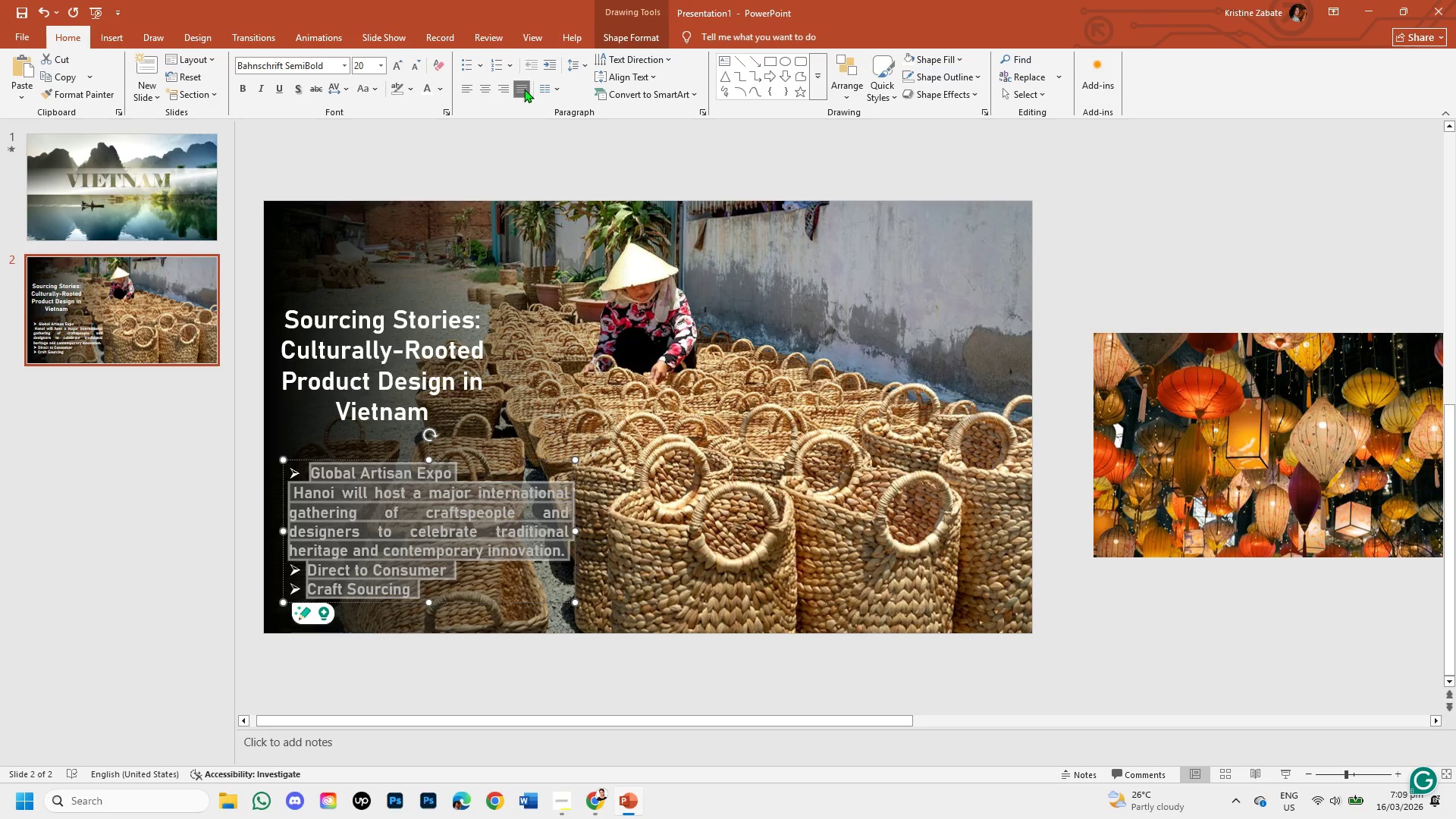 
wait(5.58)
 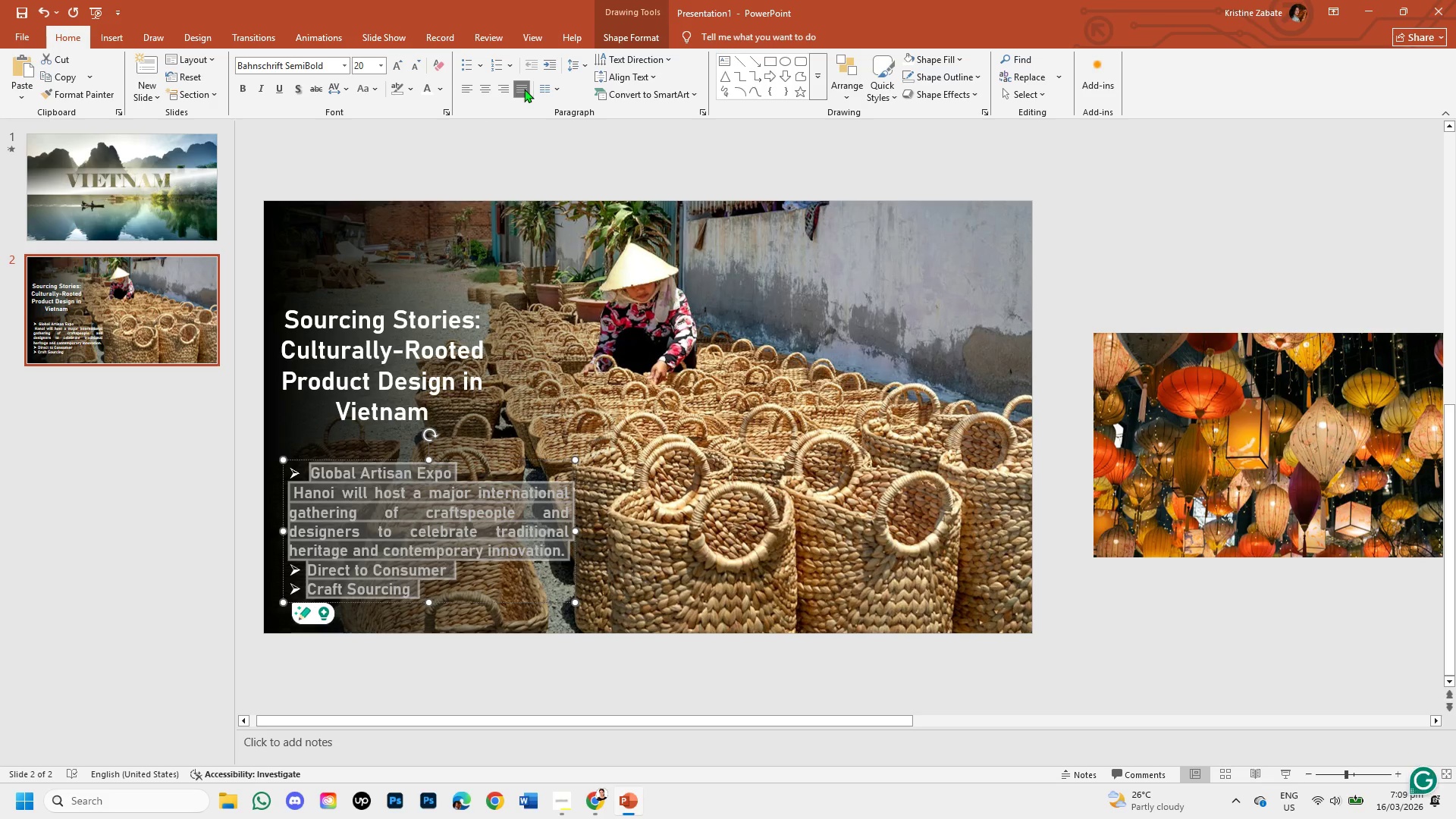 
left_click([209, 435])
 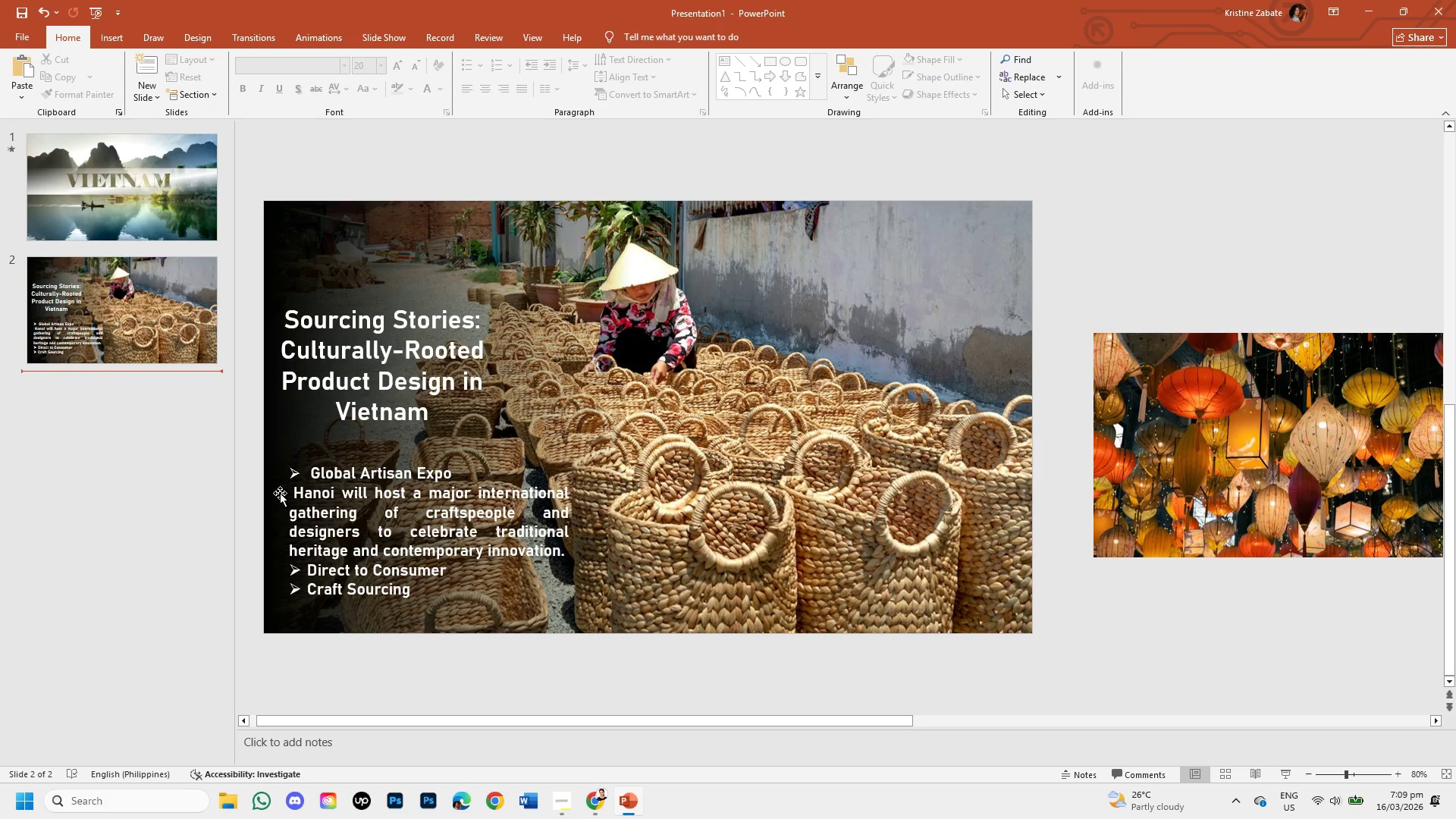 
key(Control+Z)
 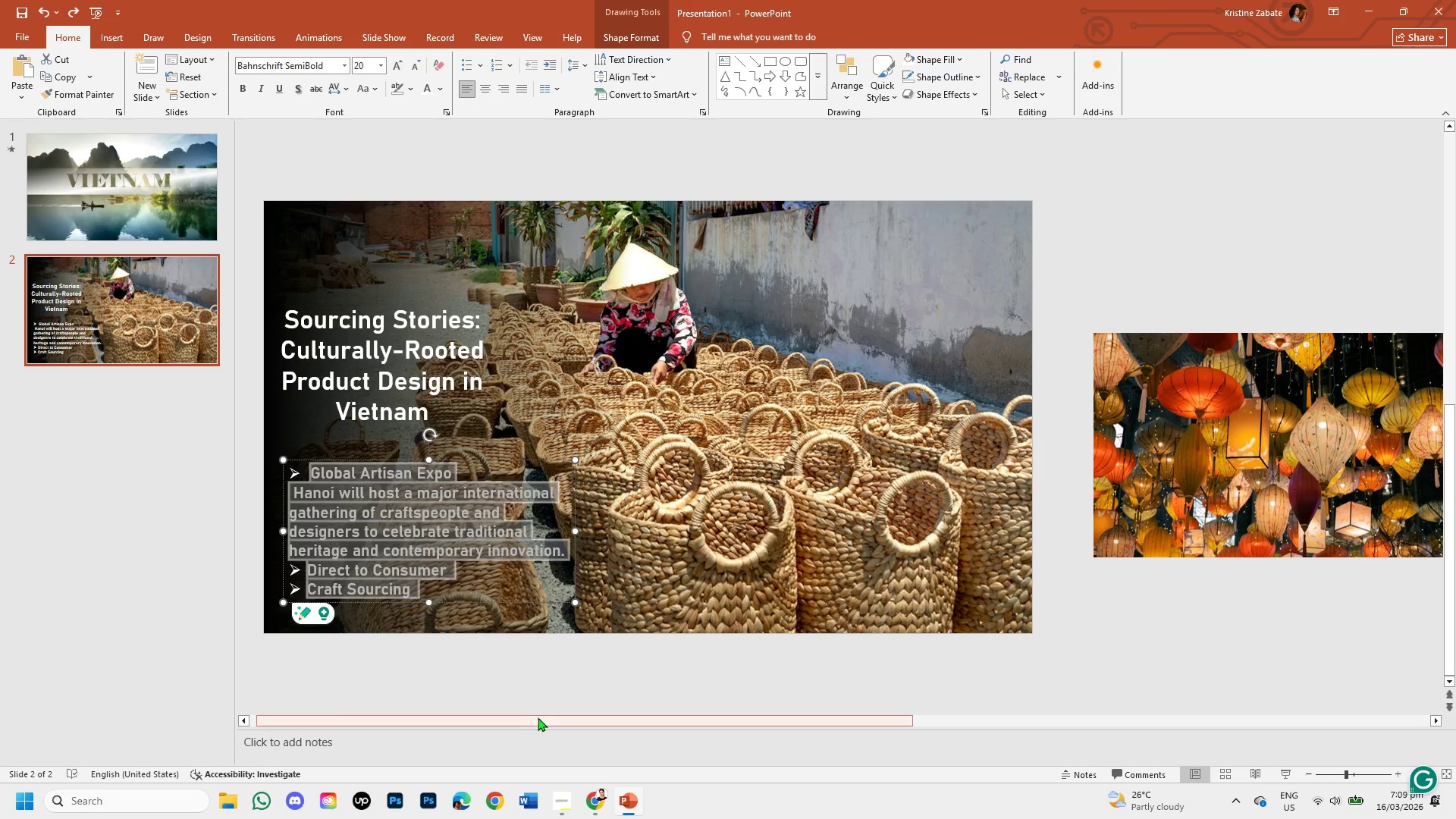 
wait(12.58)
 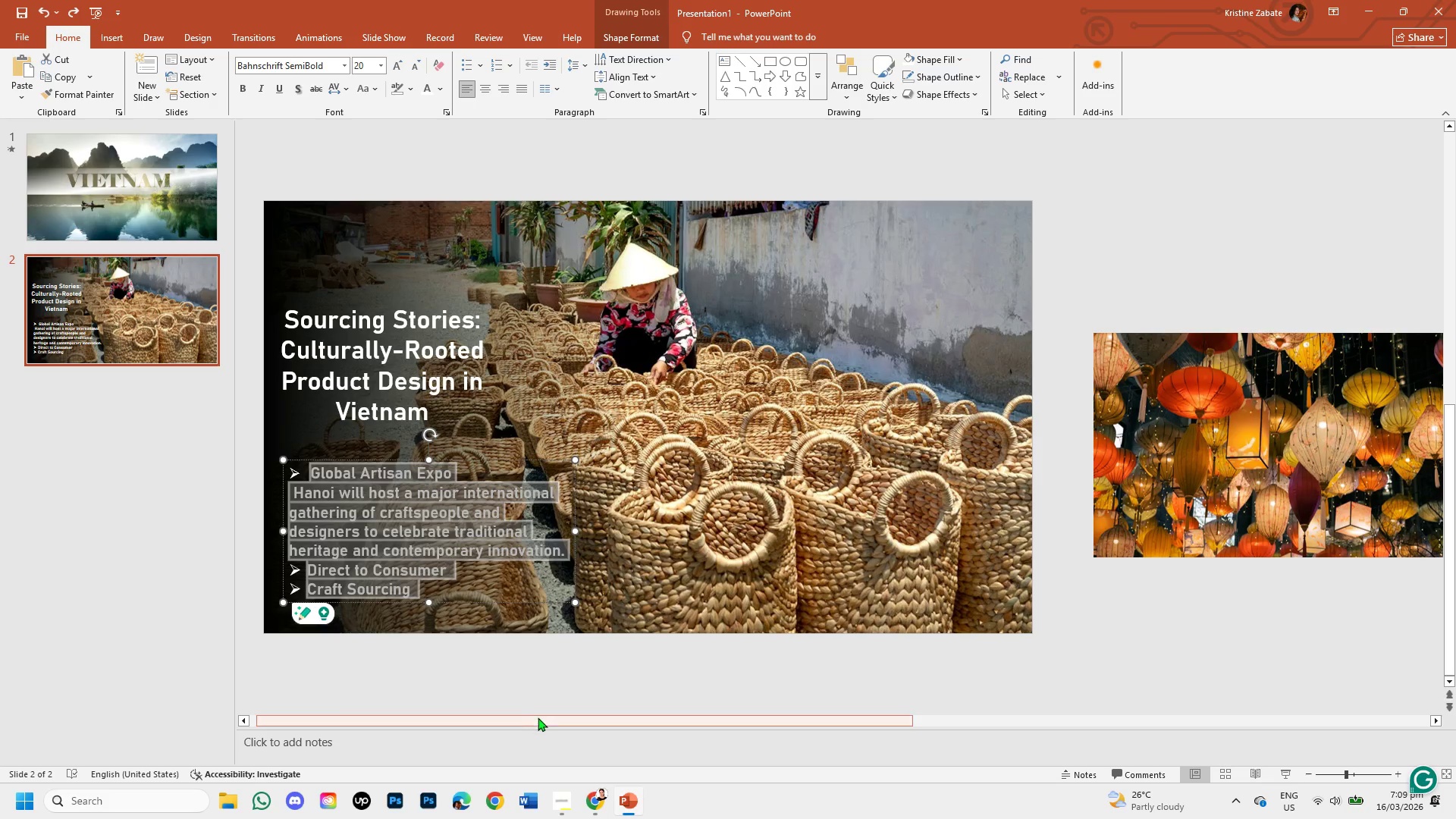 
left_click_drag(start_coordinate=[391, 459], to_coordinate=[387, 447])
 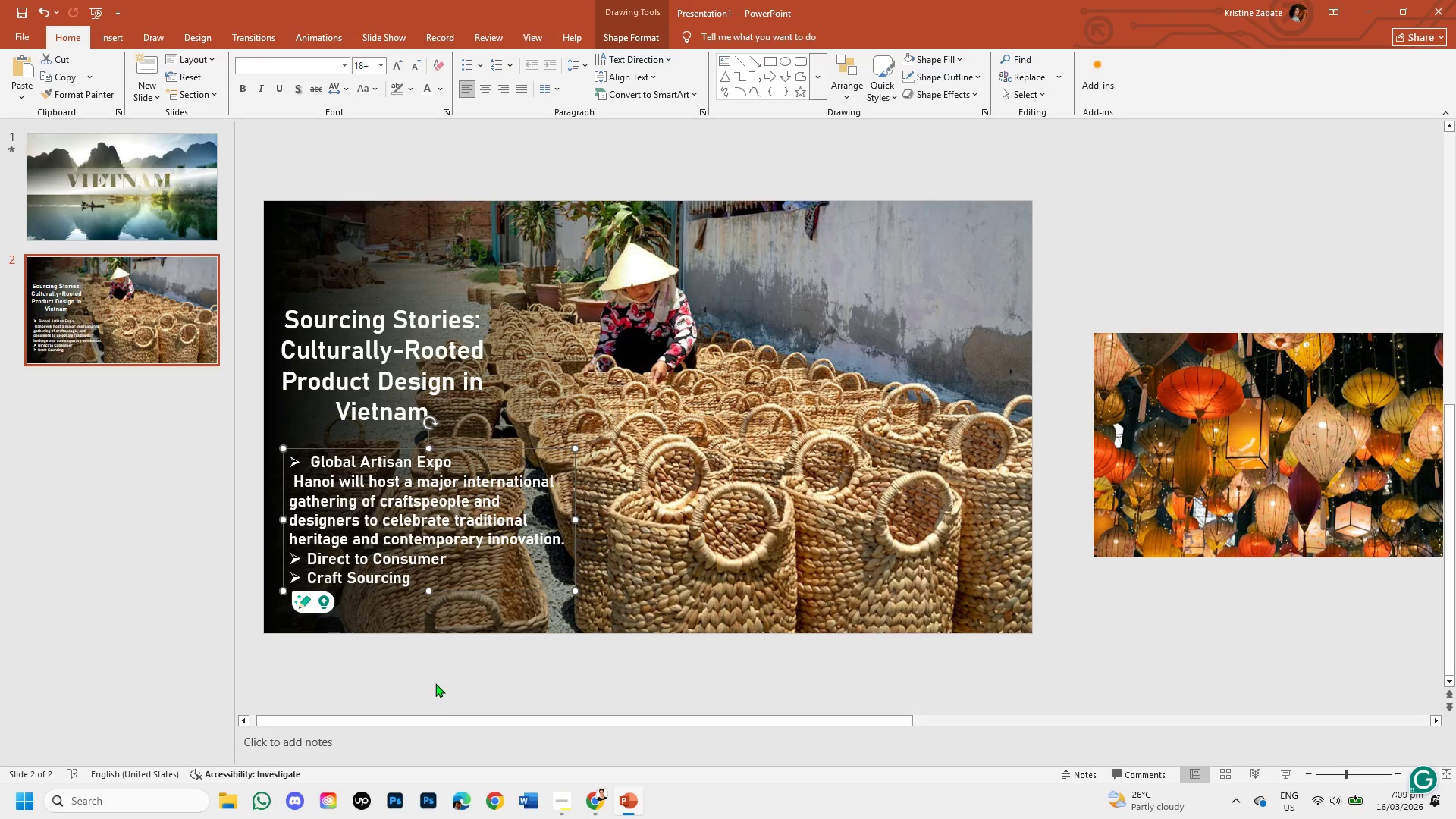 
left_click([437, 677])
 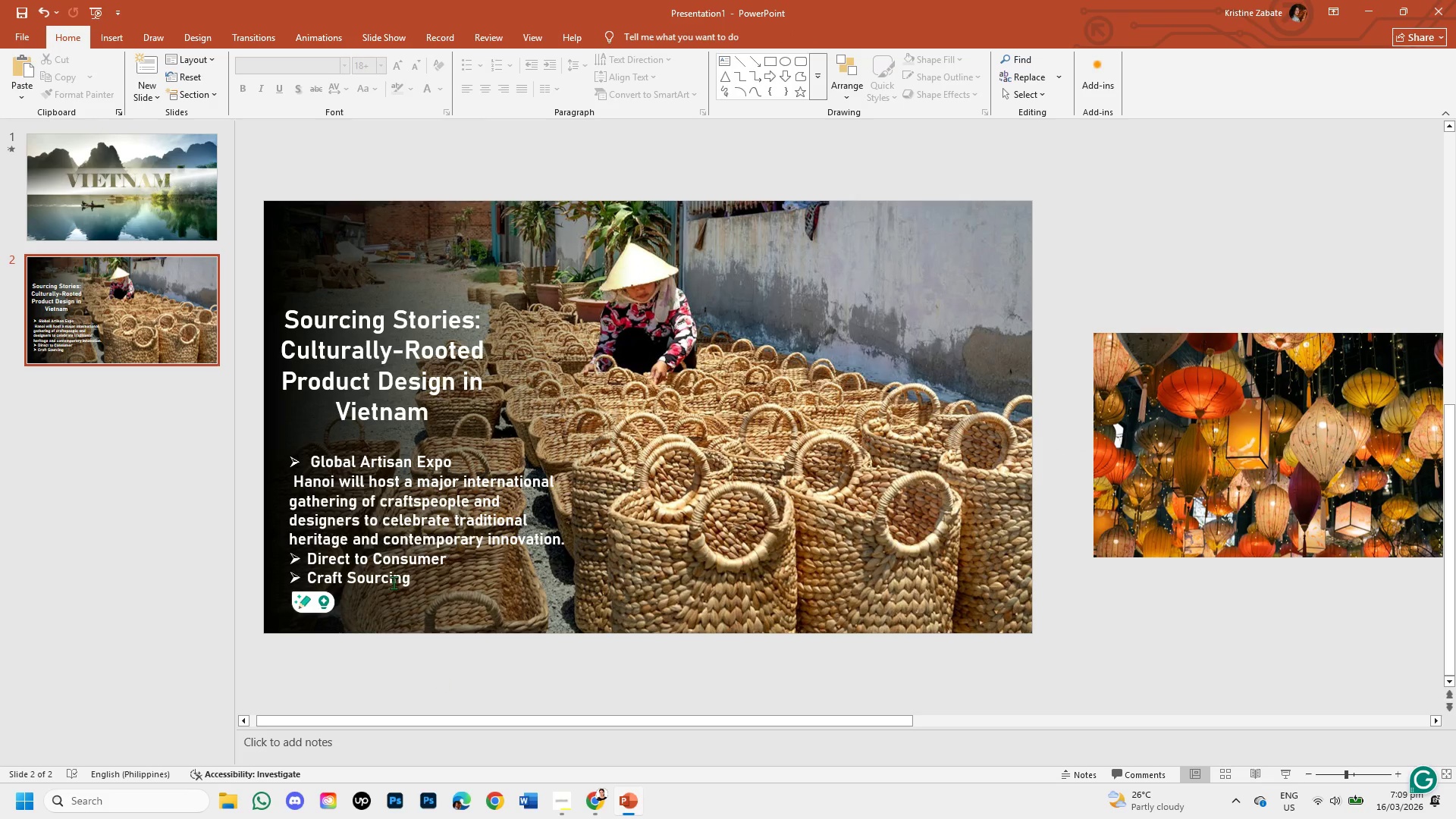 
right_click([181, 286])
 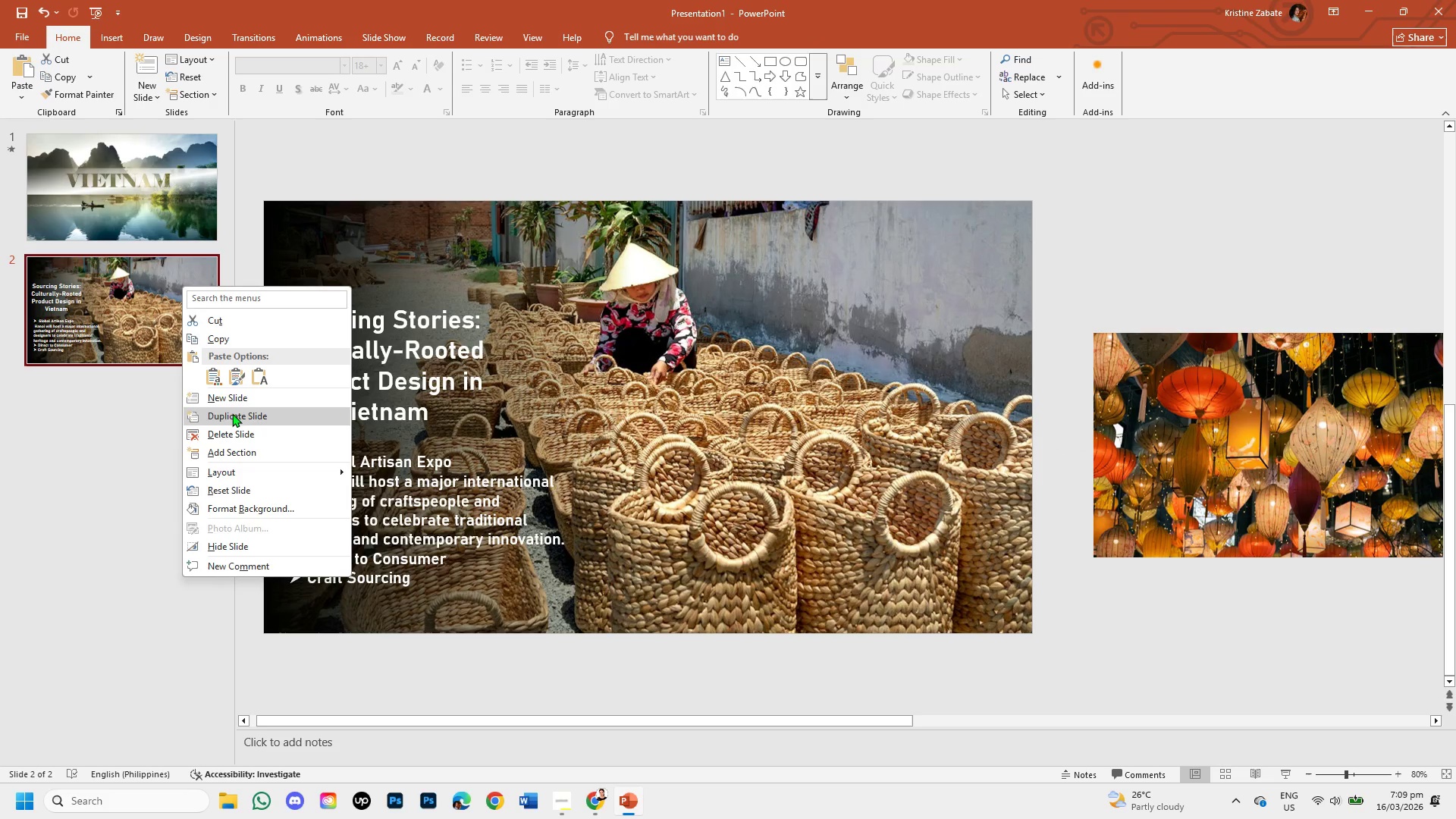 
left_click([232, 413])
 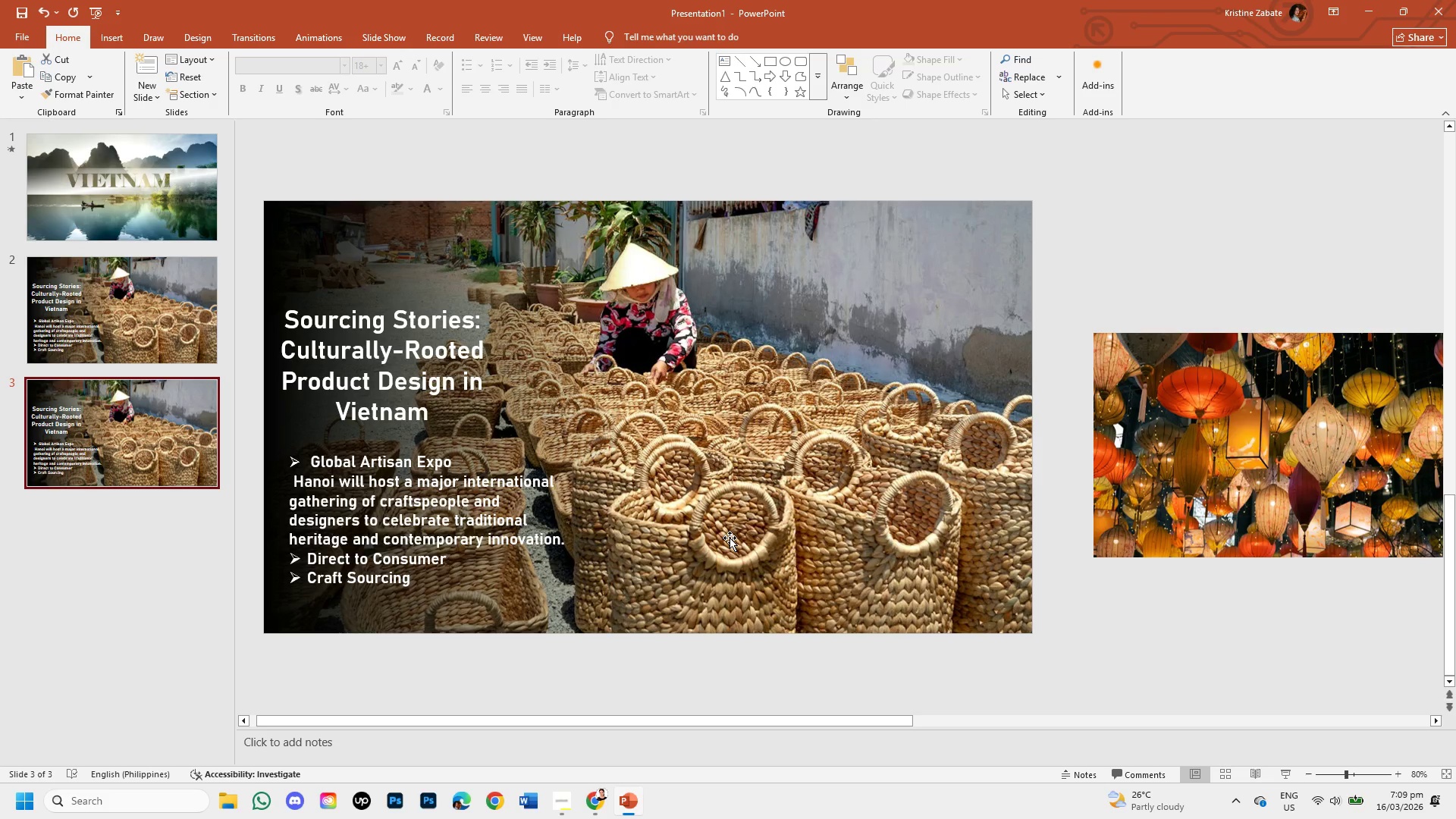 
wait(5.5)
 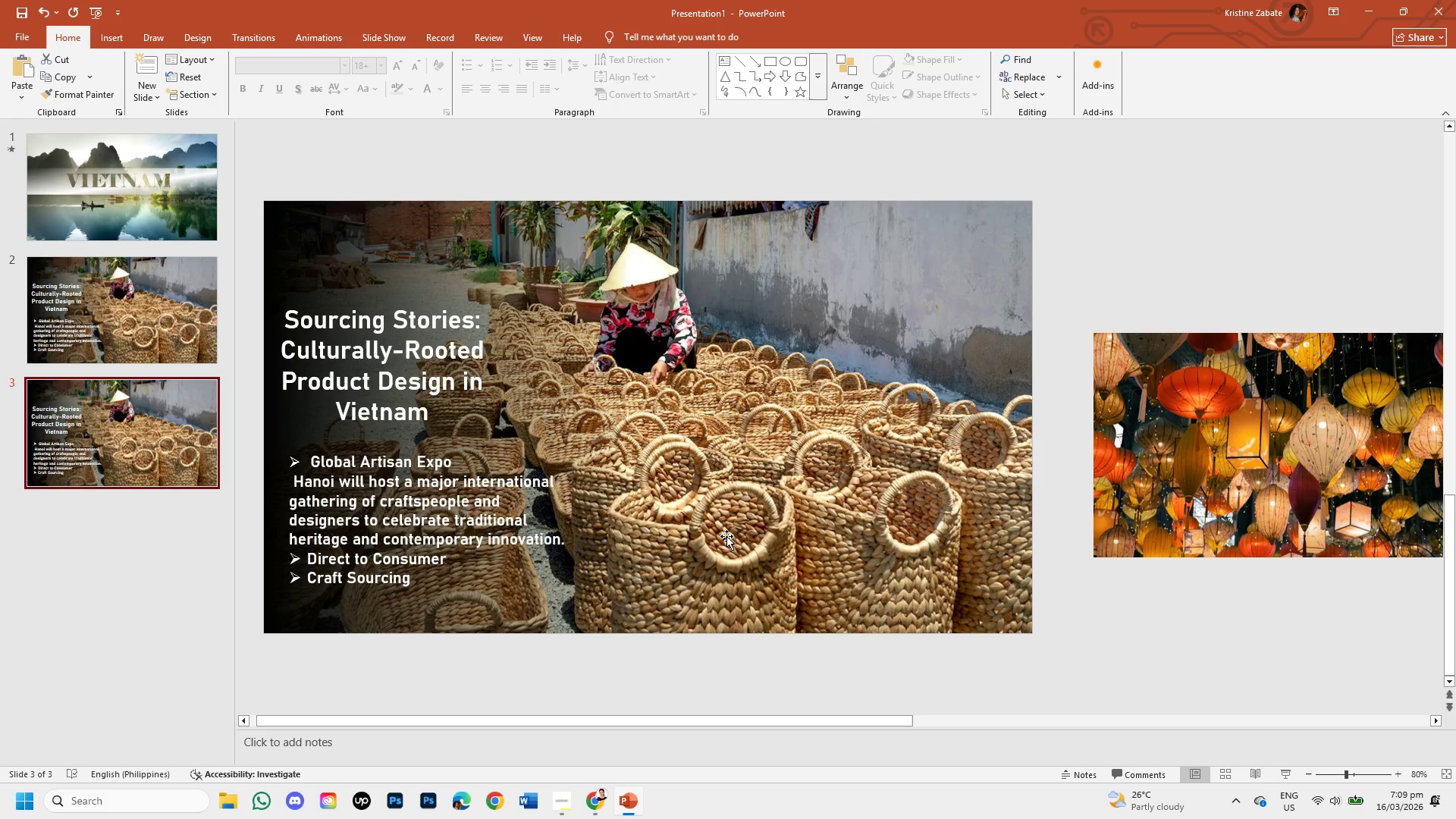 
left_click([431, 337])
 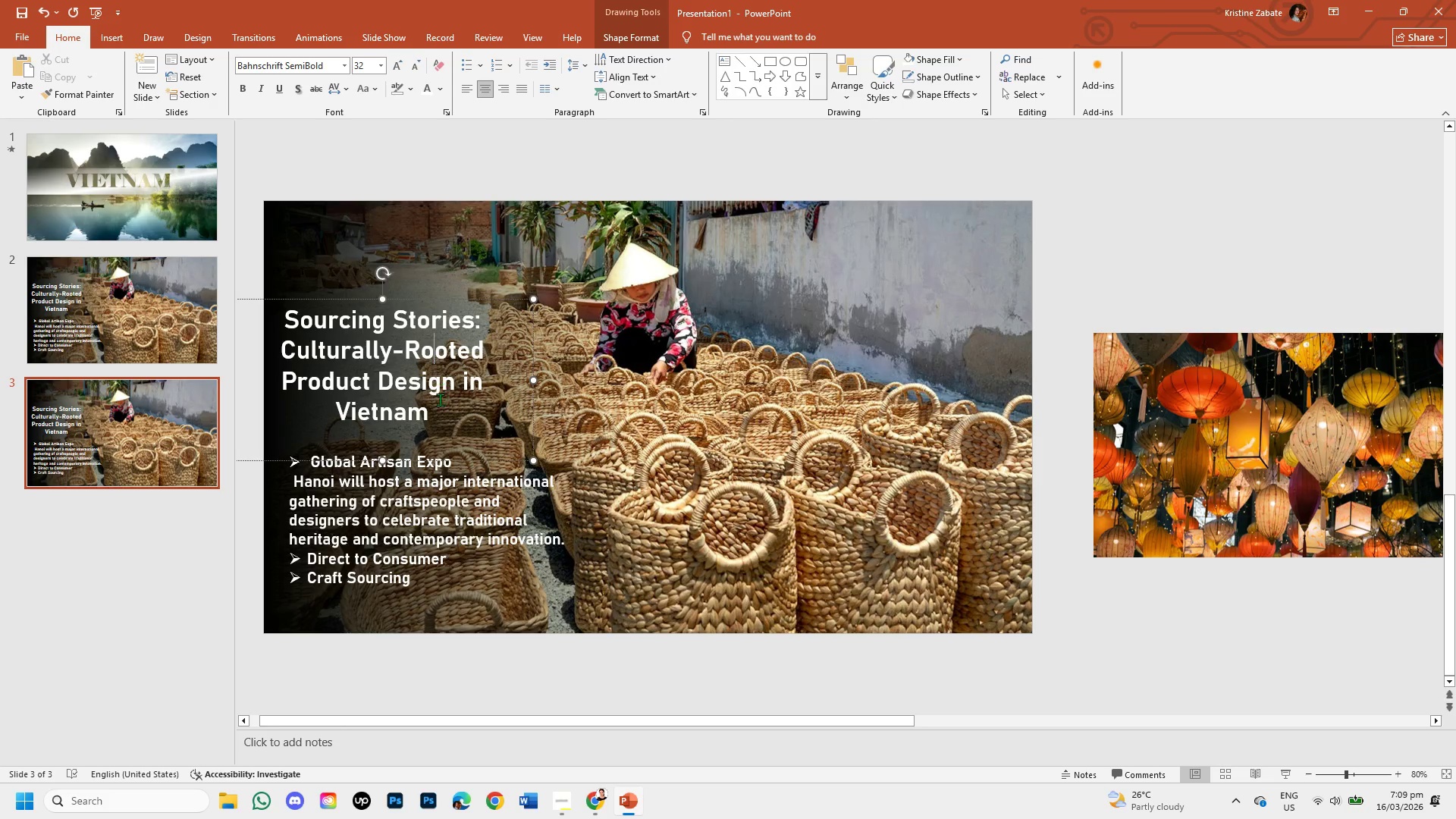 
left_click([440, 409])
 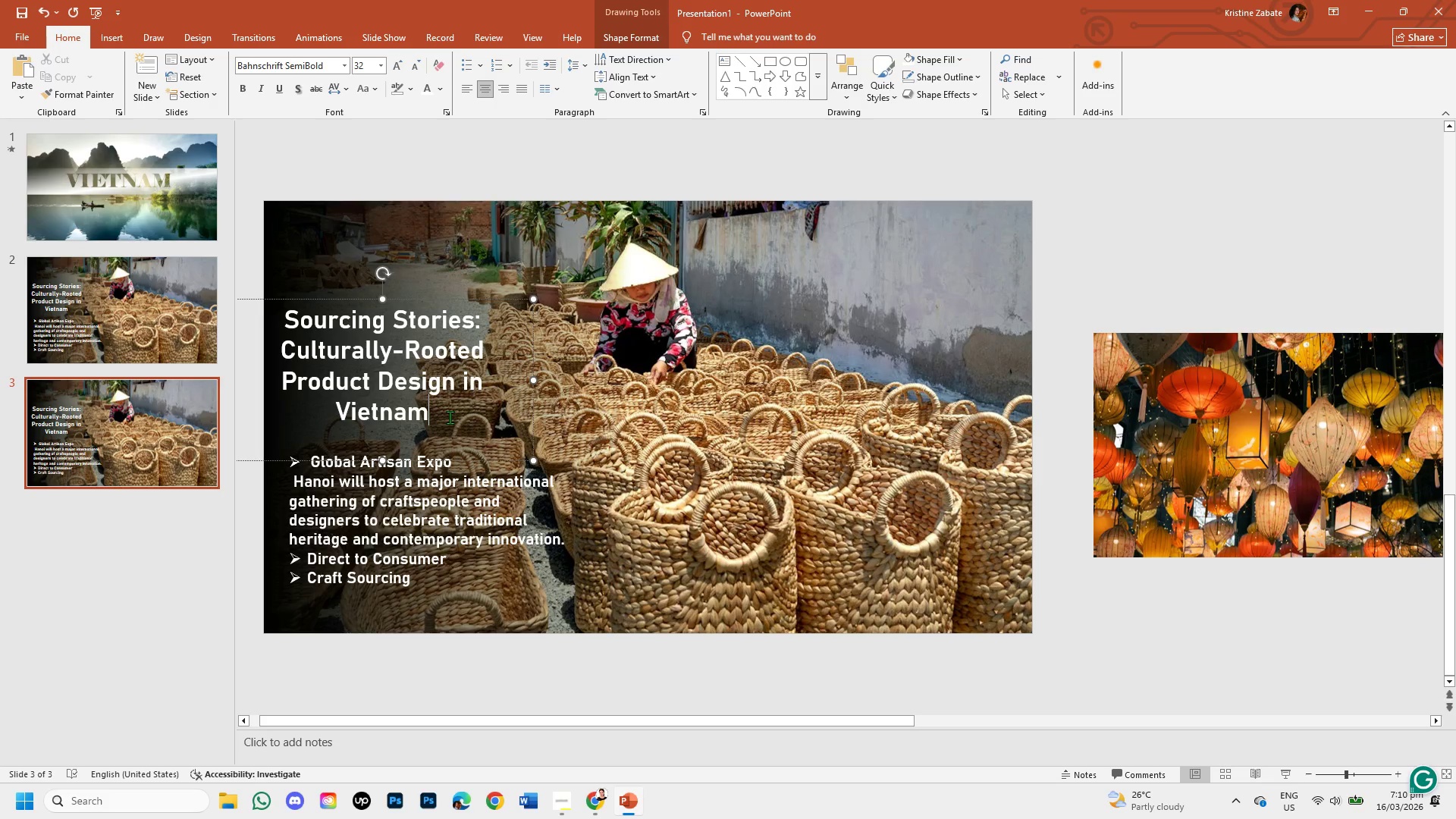 
wait(21.59)
 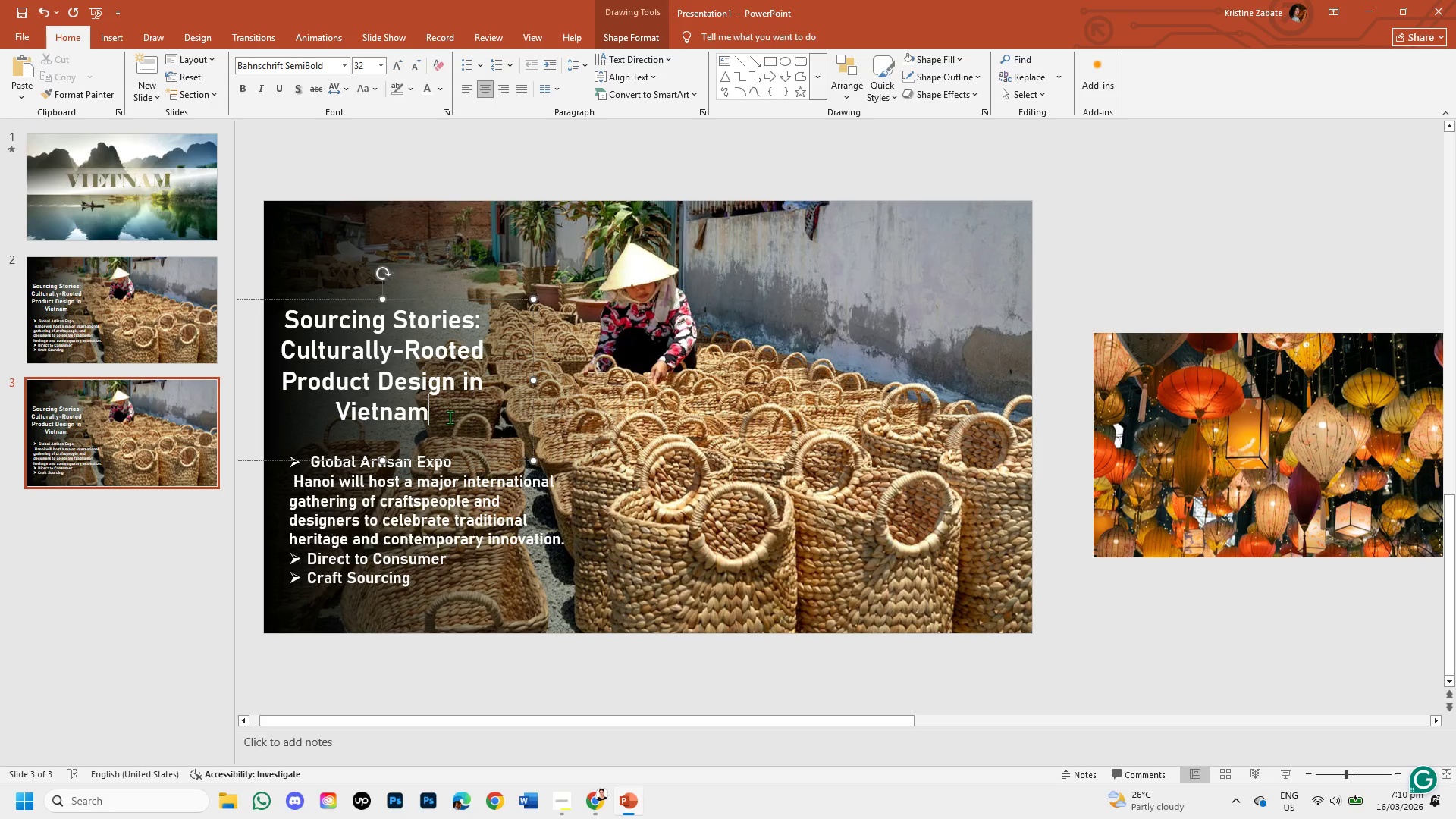 
left_click([749, 384])
 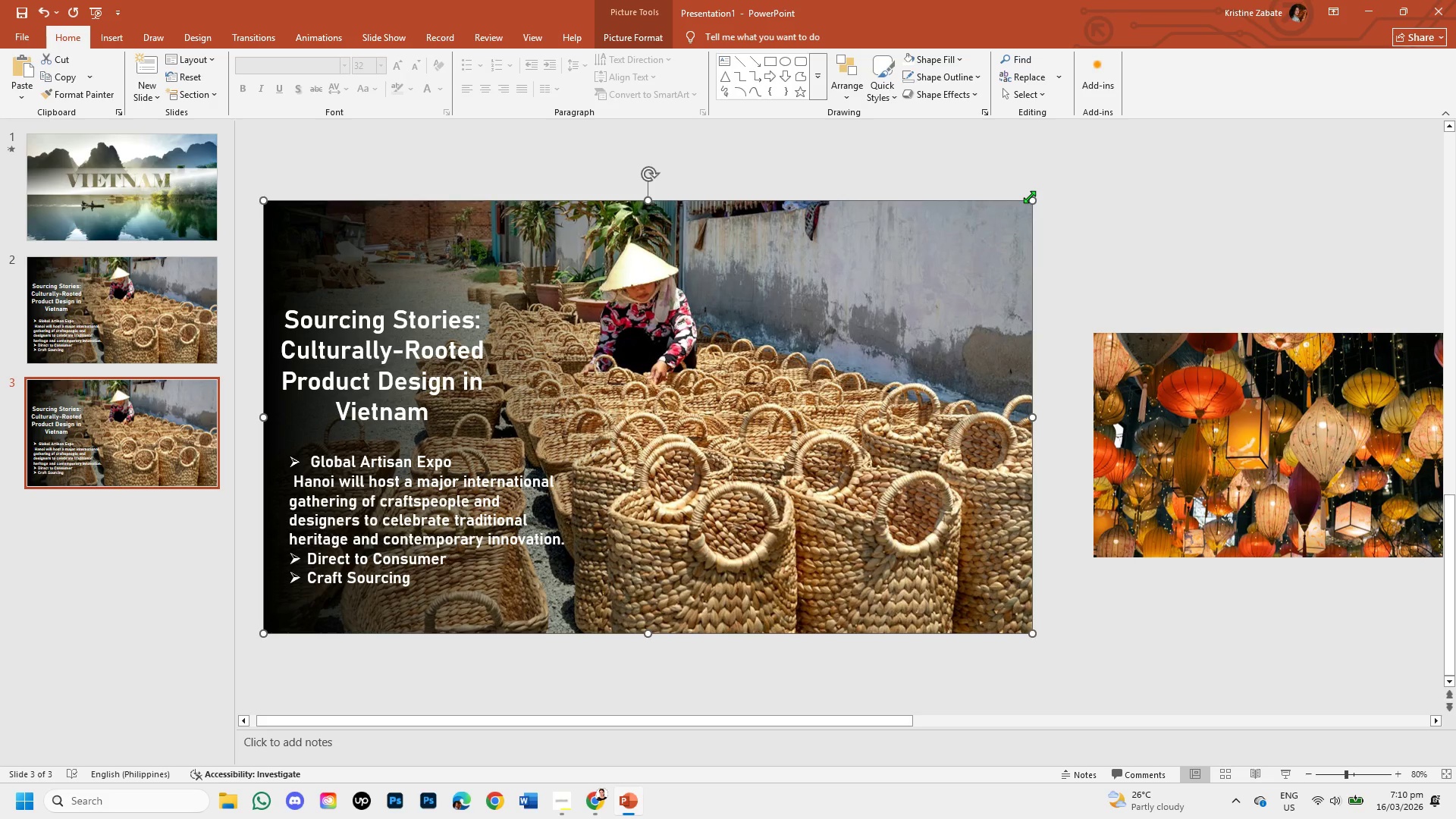 
left_click_drag(start_coordinate=[1031, 203], to_coordinate=[595, 467])
 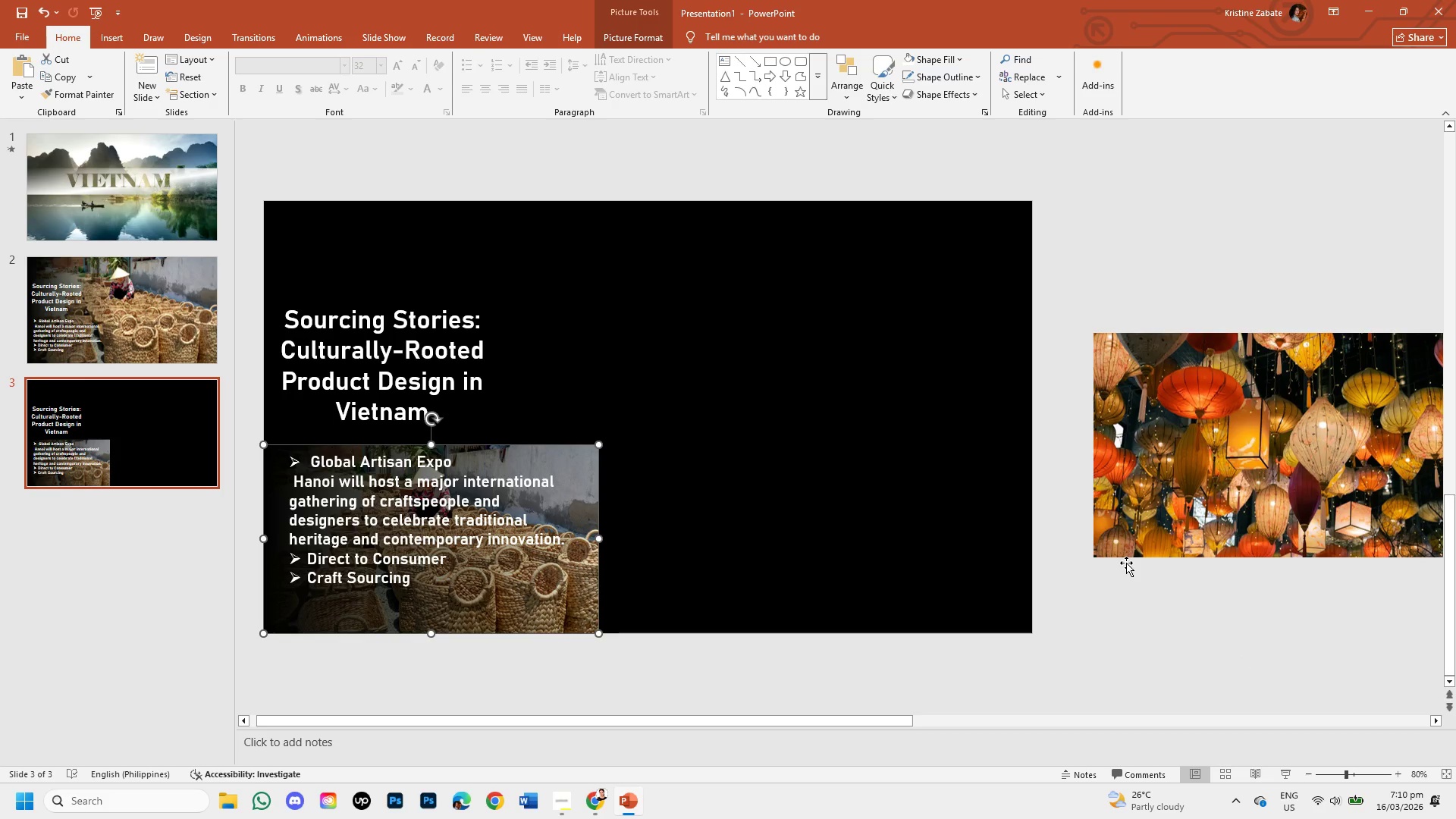 
wait(9.12)
 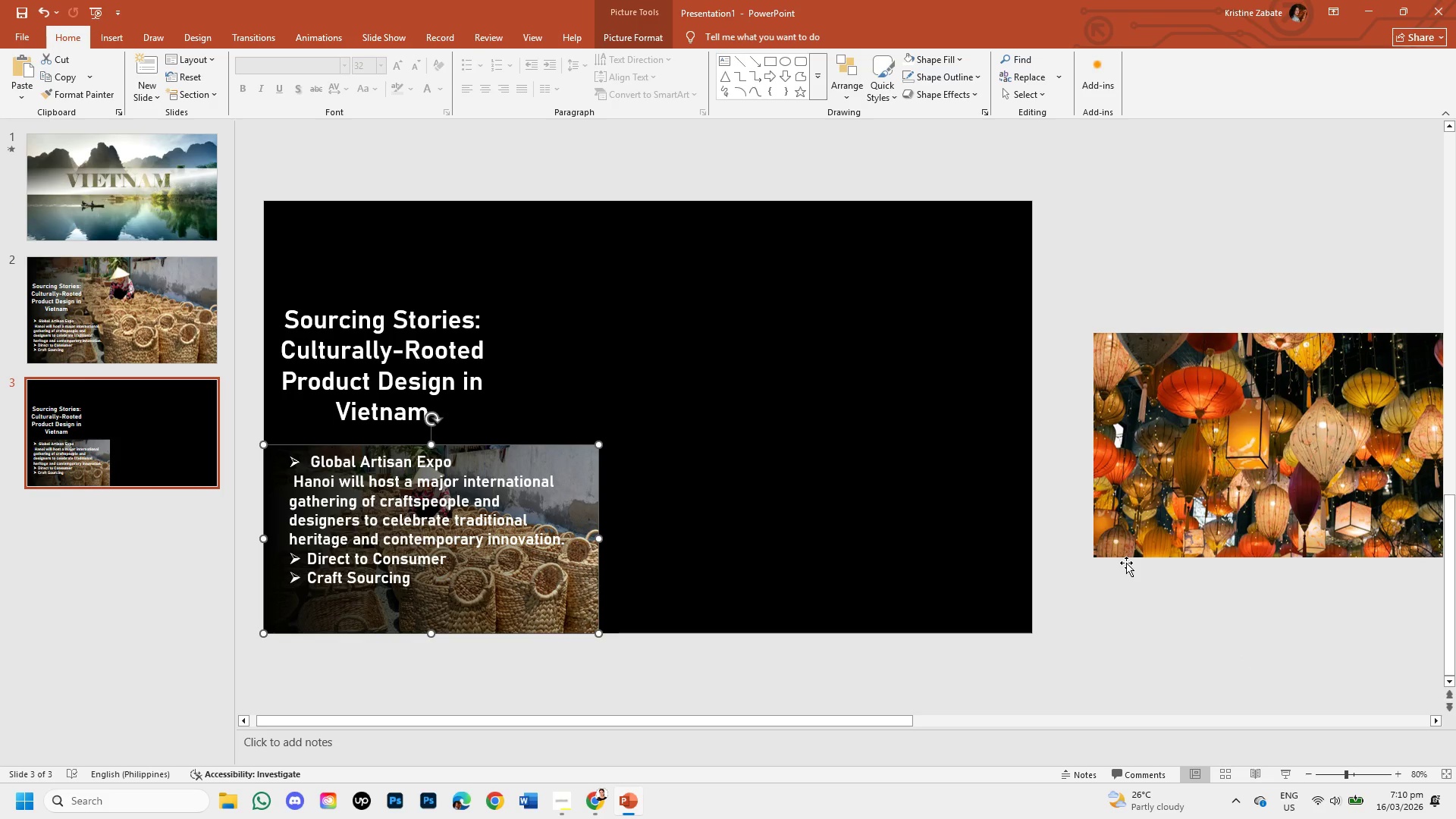 
left_click_drag(start_coordinate=[566, 472], to_coordinate=[689, 432])
 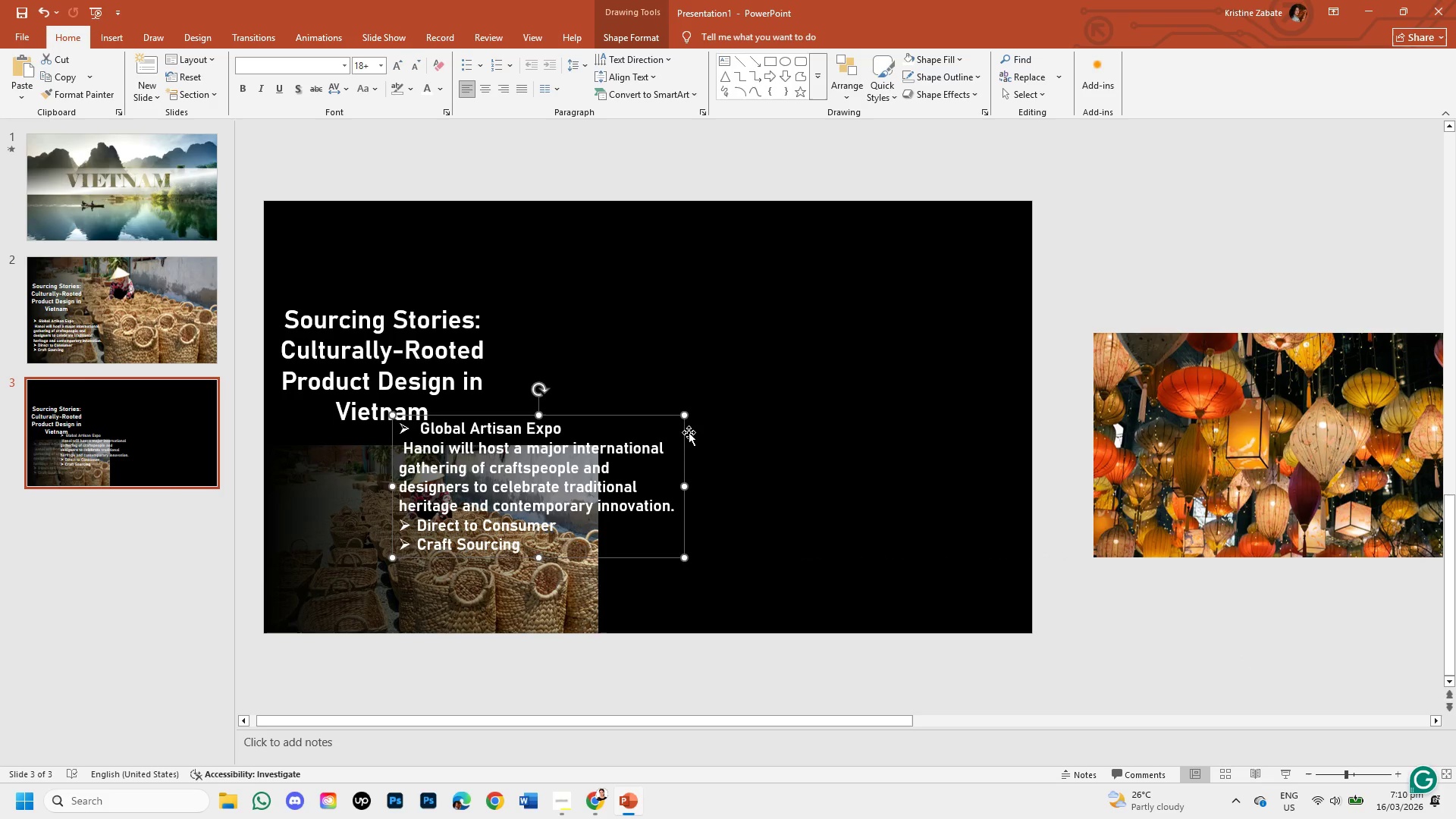 
key(Control+Z)
 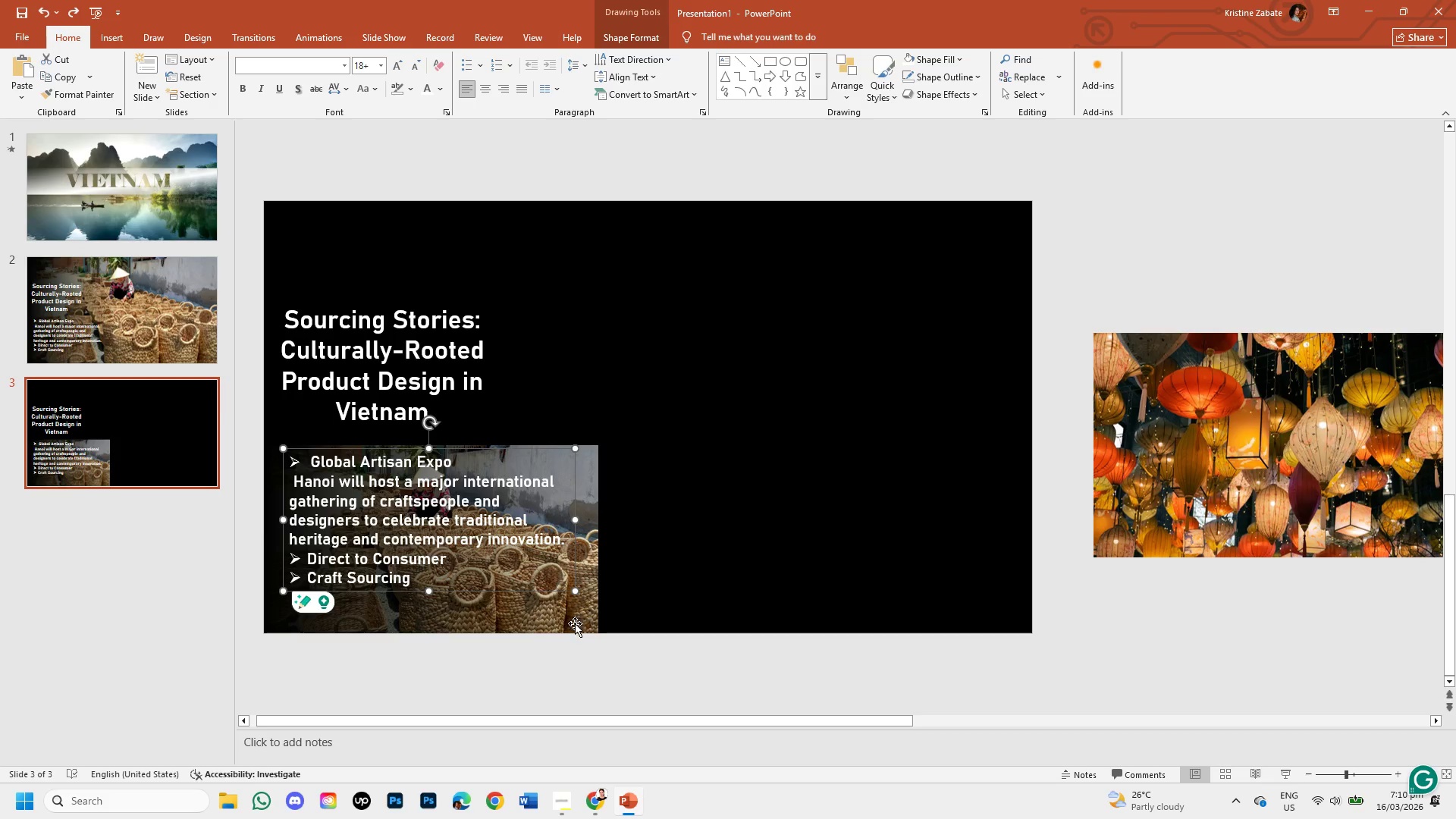 
left_click([574, 624])
 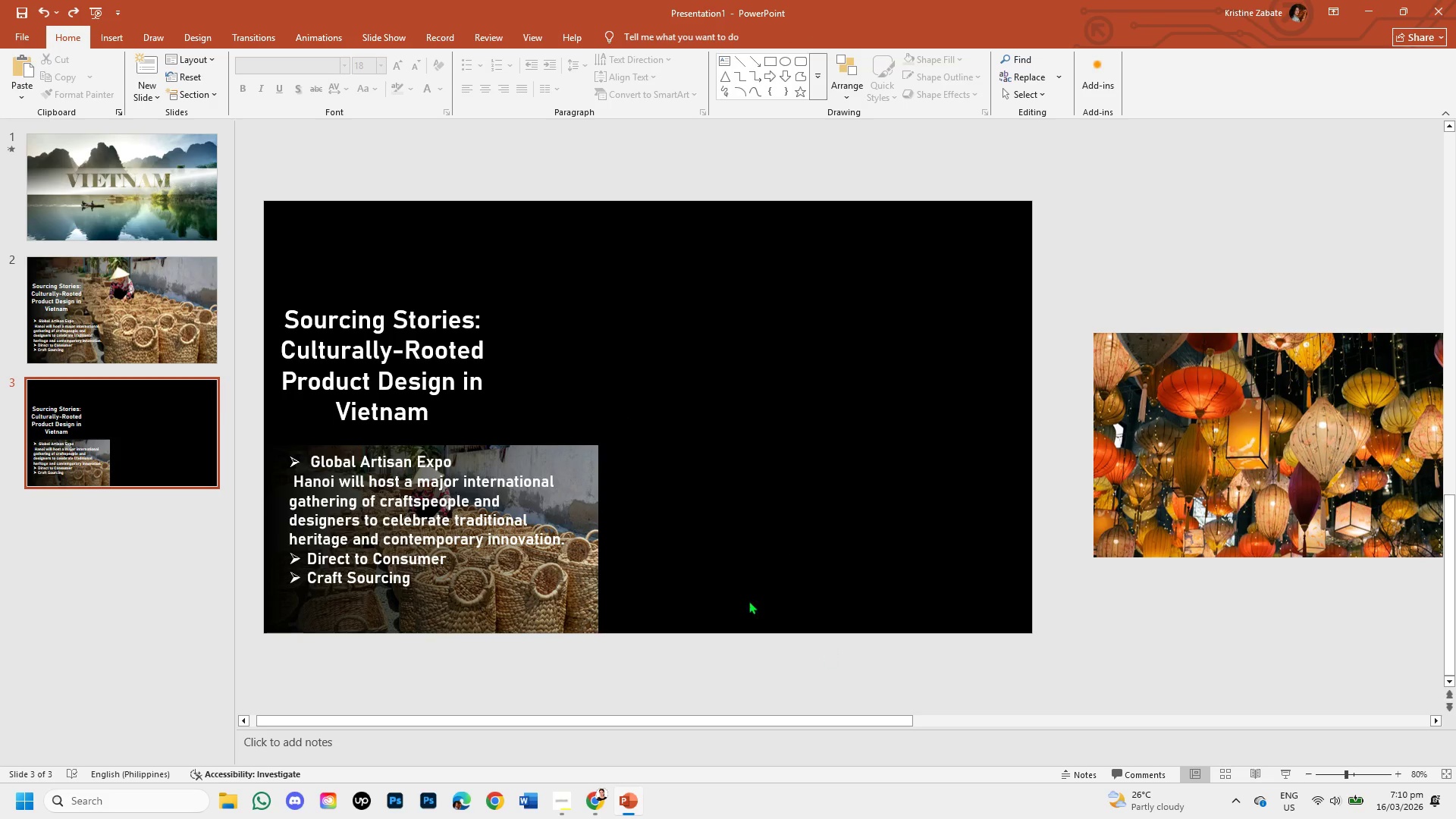 
left_click([578, 461])
 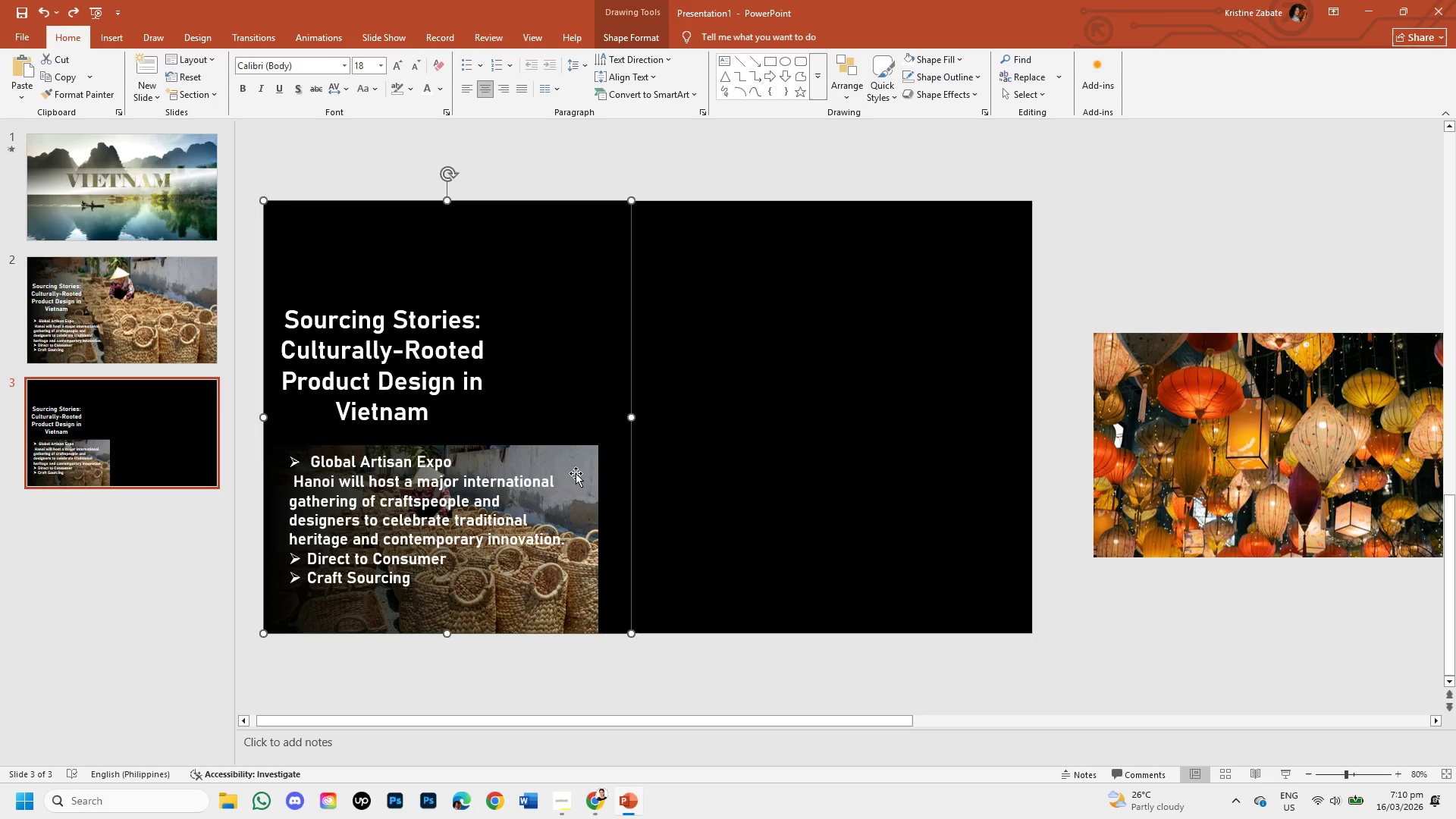 
key(Control+Z)
 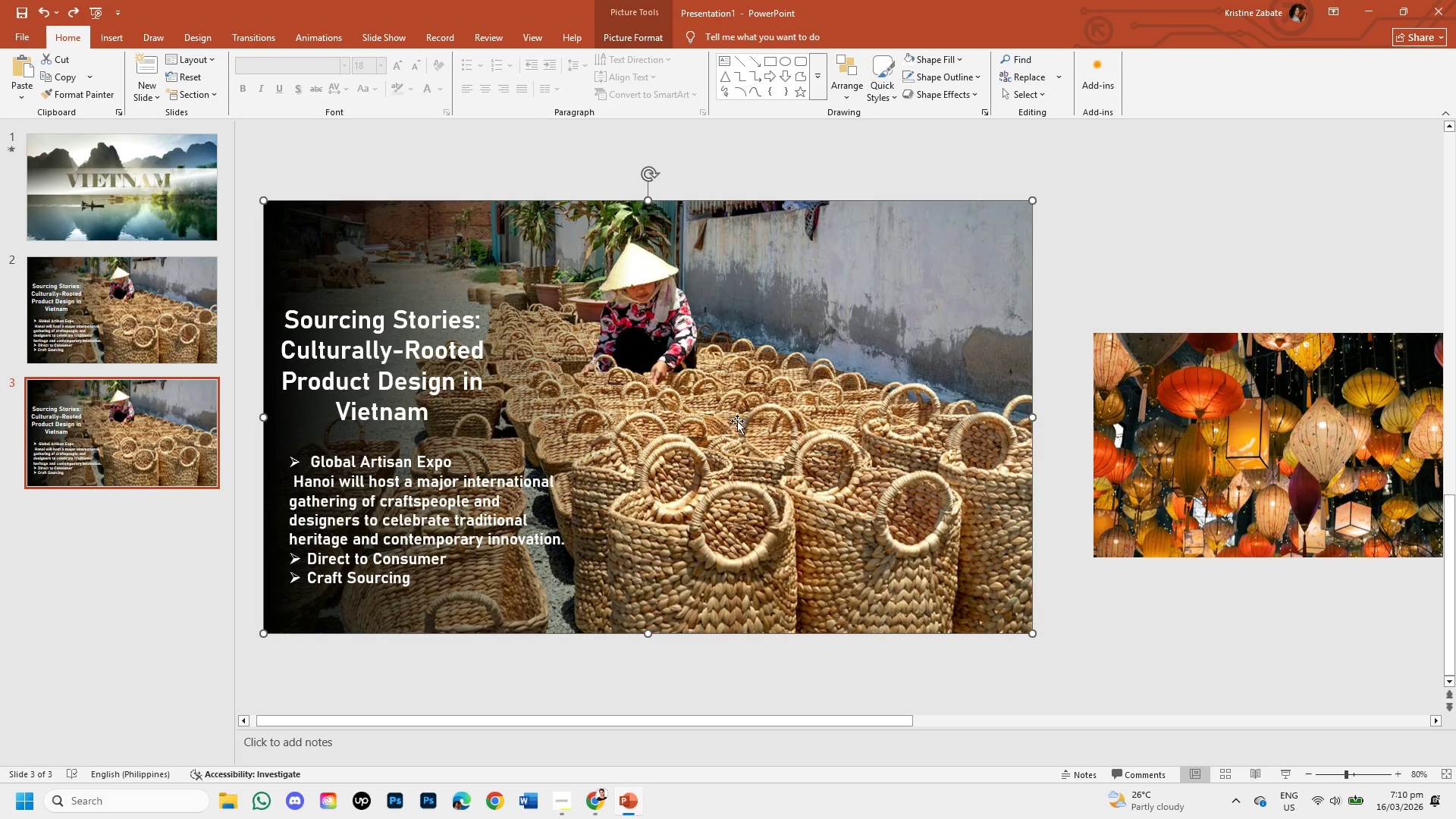 
left_click([743, 414])
 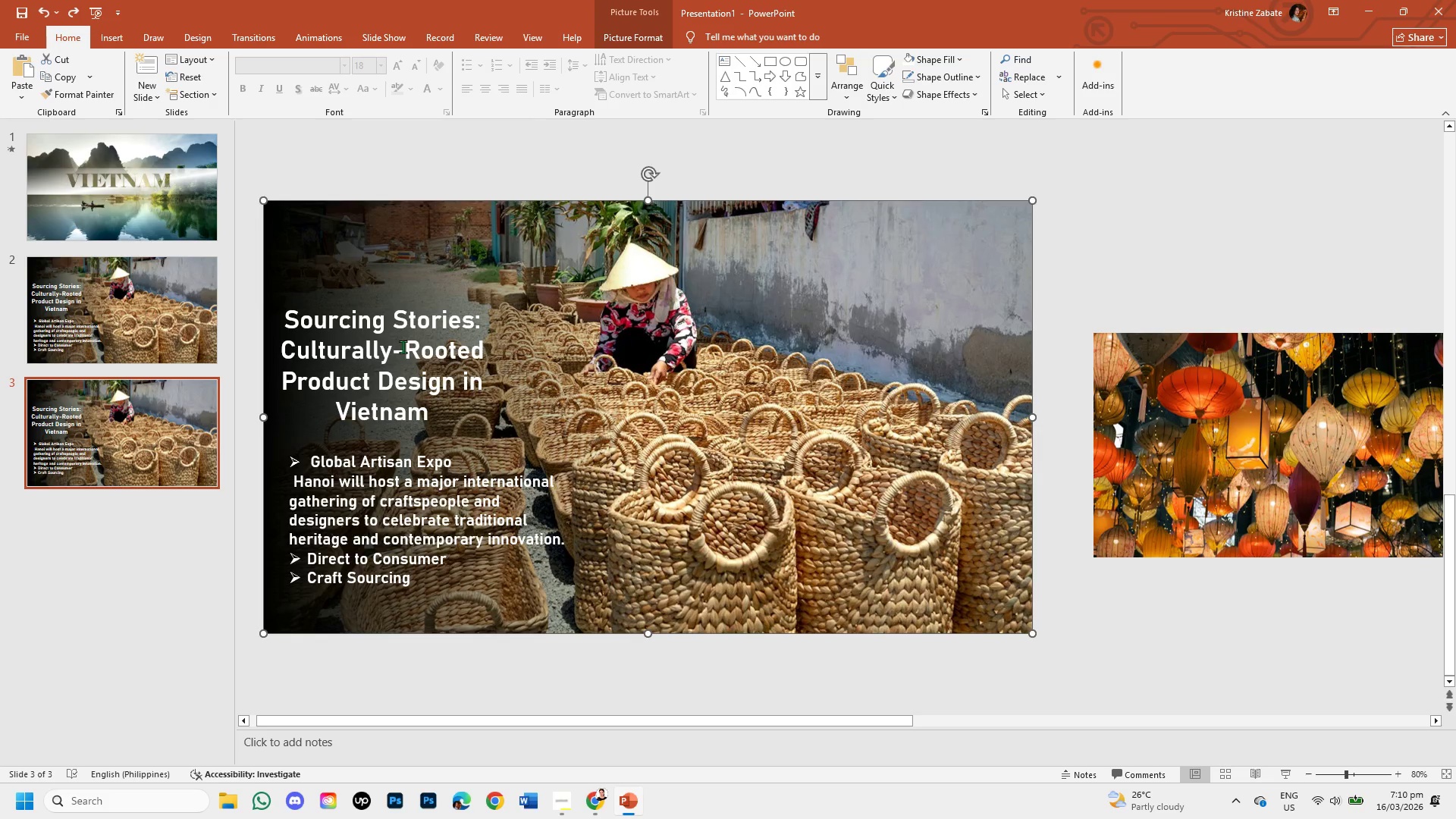 
left_click([179, 284])
 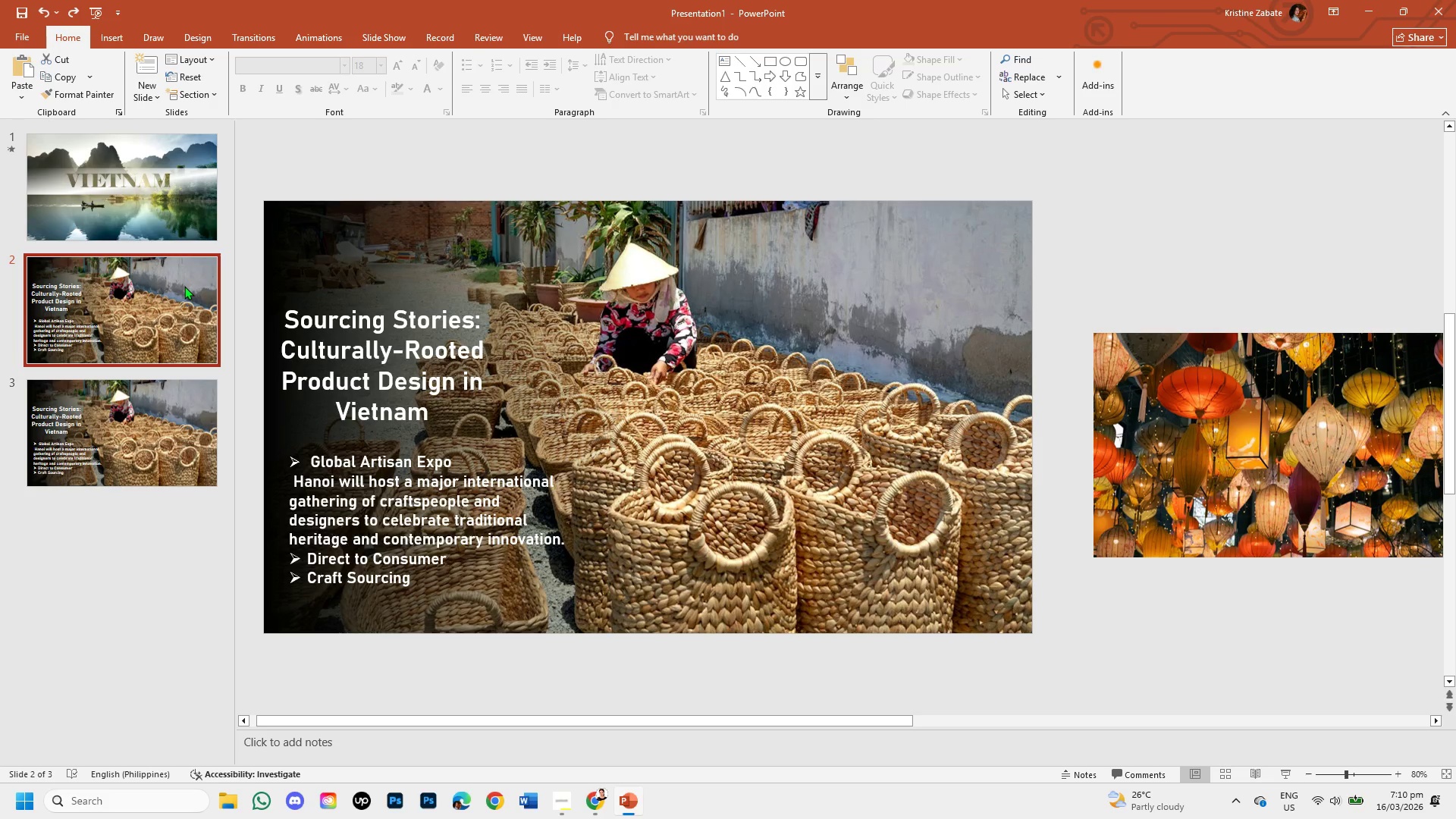 
left_click([184, 286])
 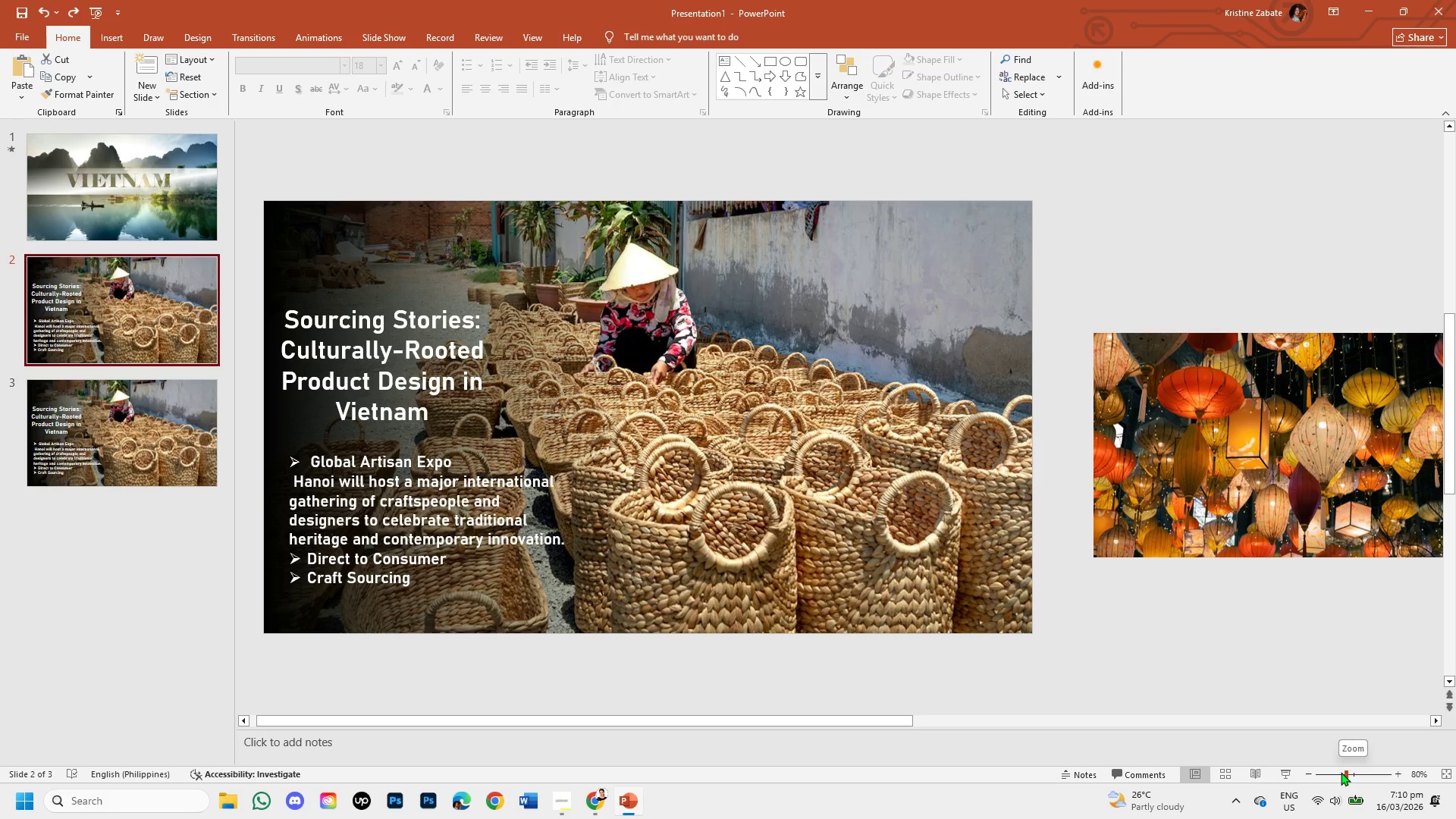 
left_click_drag(start_coordinate=[1341, 772], to_coordinate=[1285, 773])
 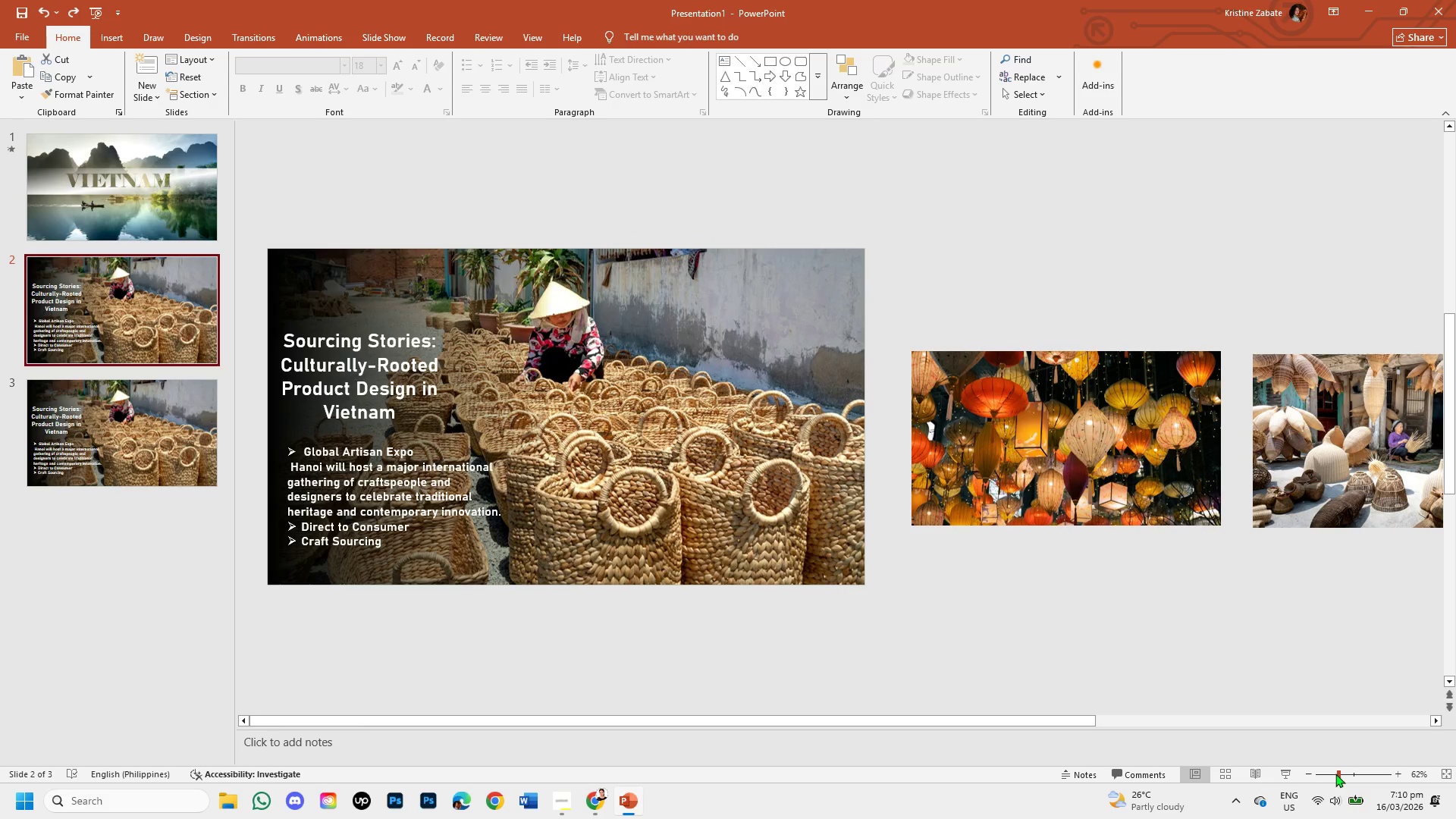 
left_click_drag(start_coordinate=[1335, 774], to_coordinate=[1296, 780])
 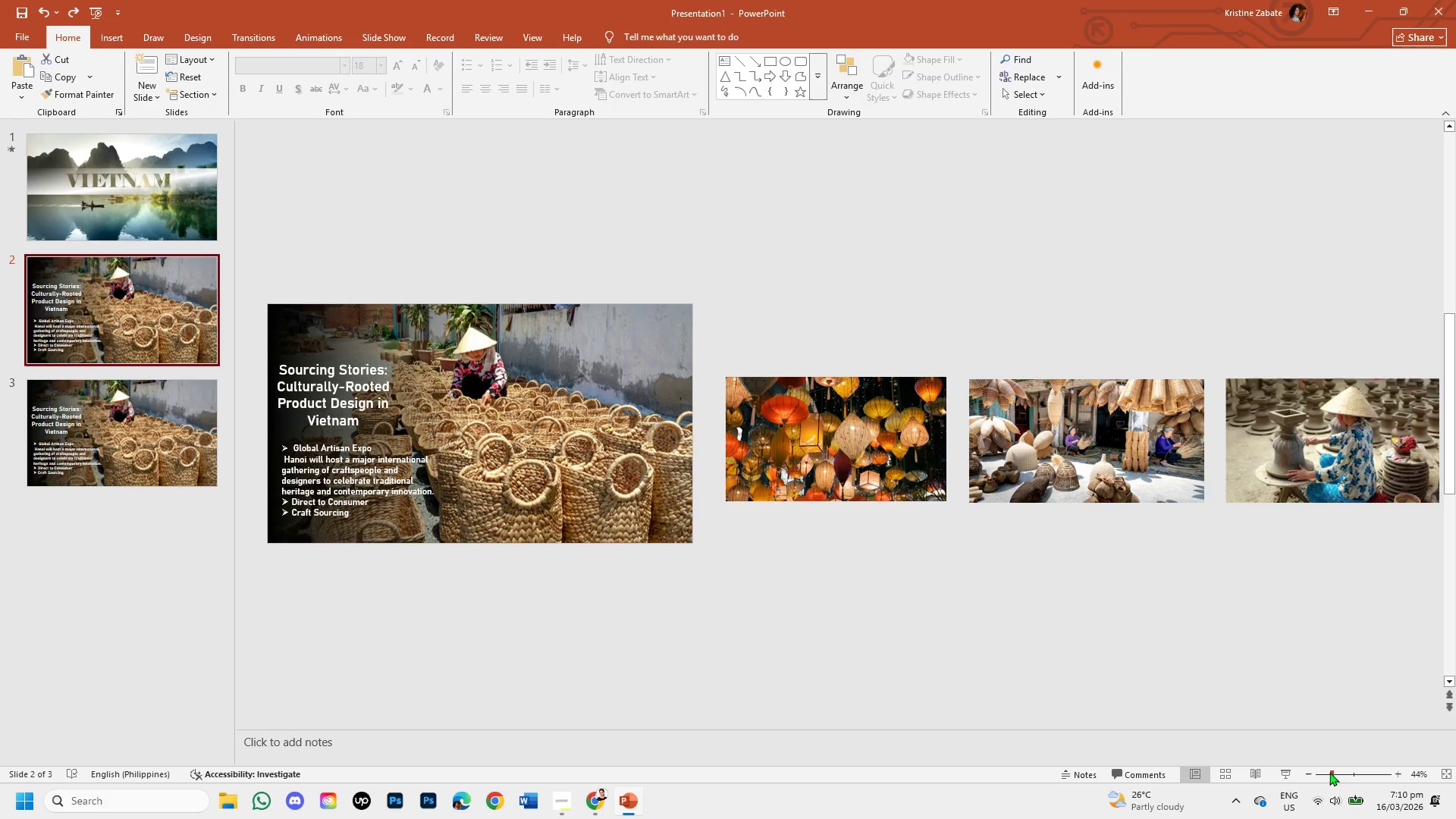 
left_click_drag(start_coordinate=[1329, 772], to_coordinate=[1304, 775])
 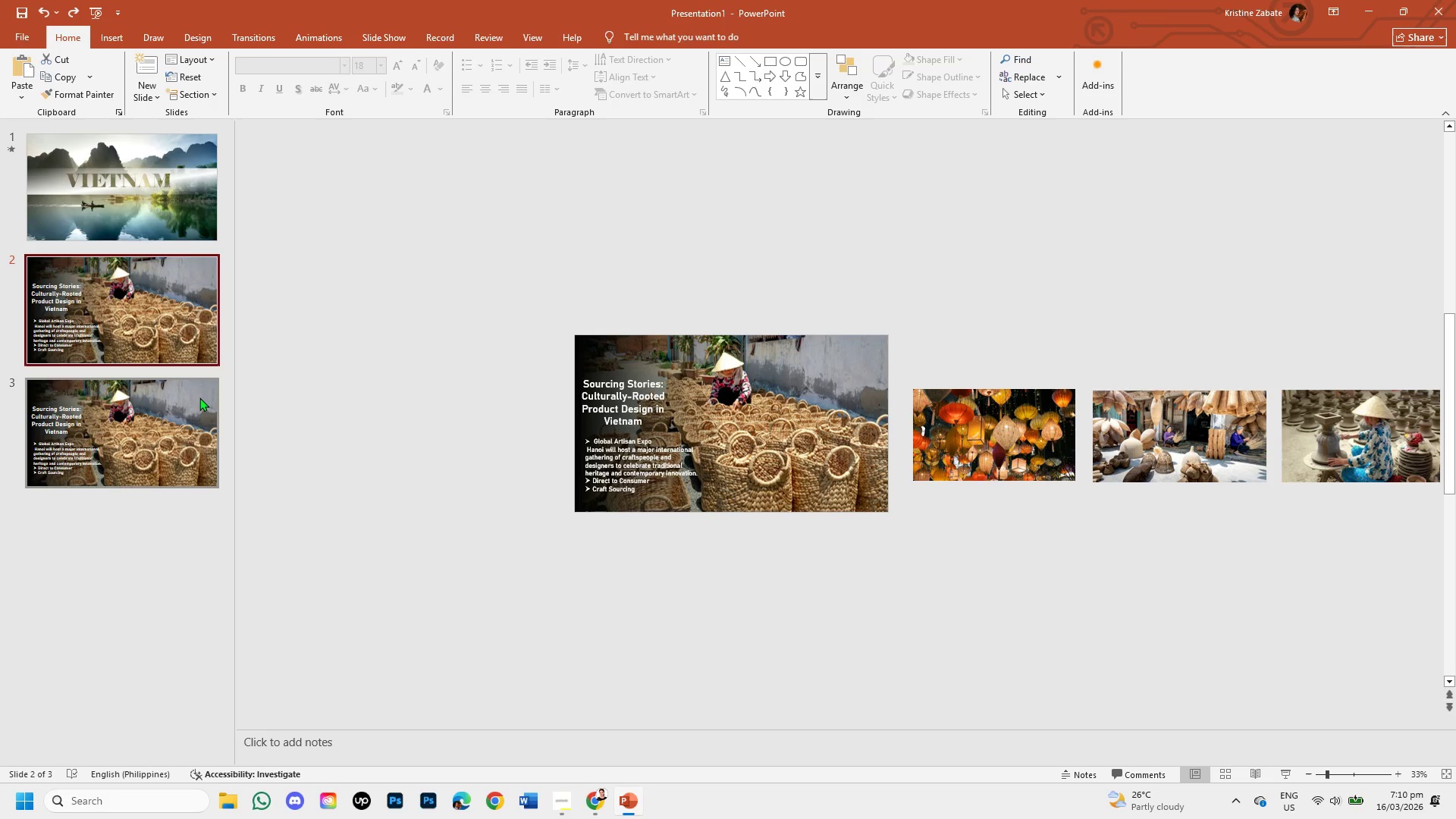 
wait(5.47)
 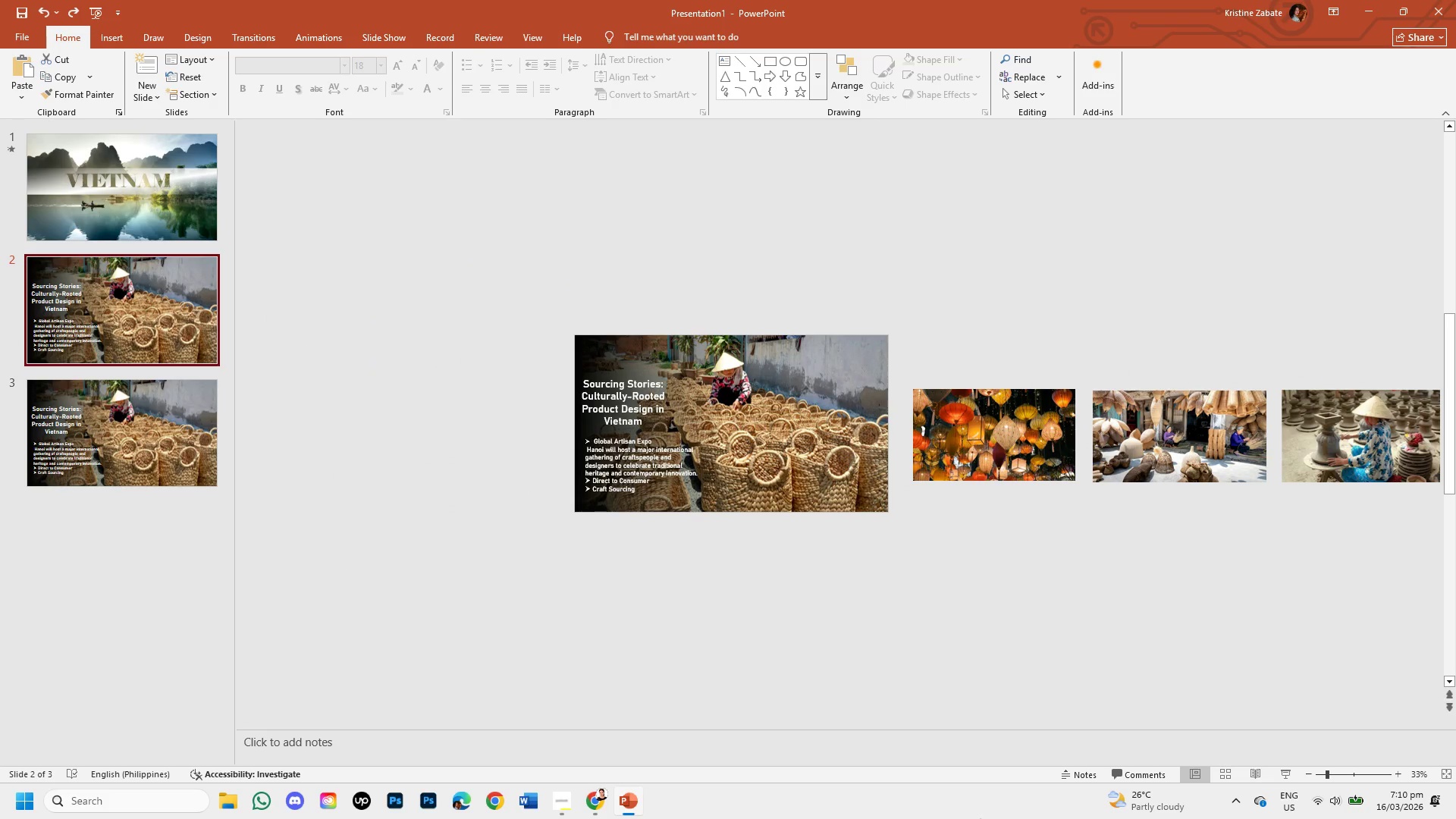 
left_click([199, 397])
 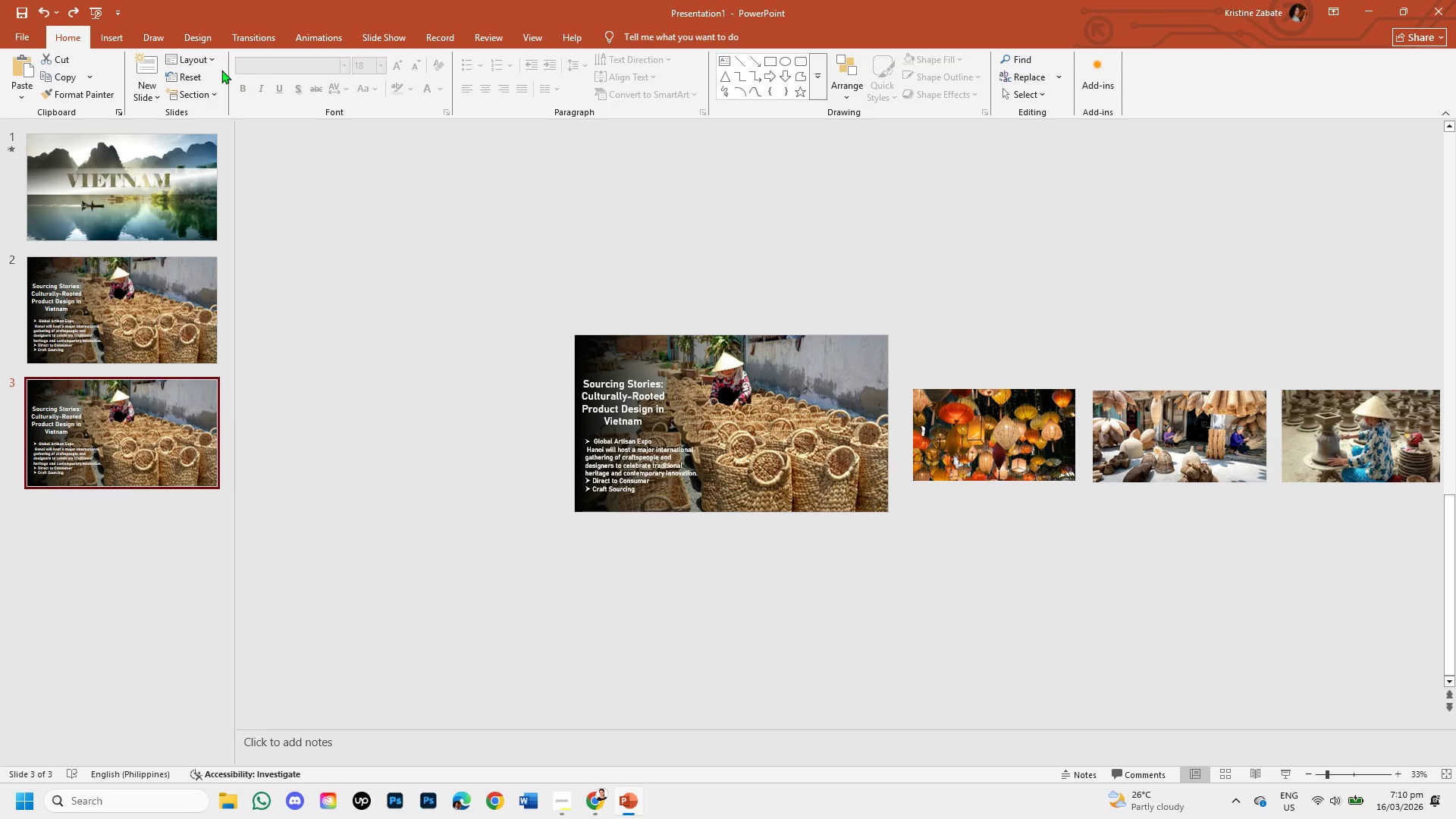 
mouse_move([153, 115])
 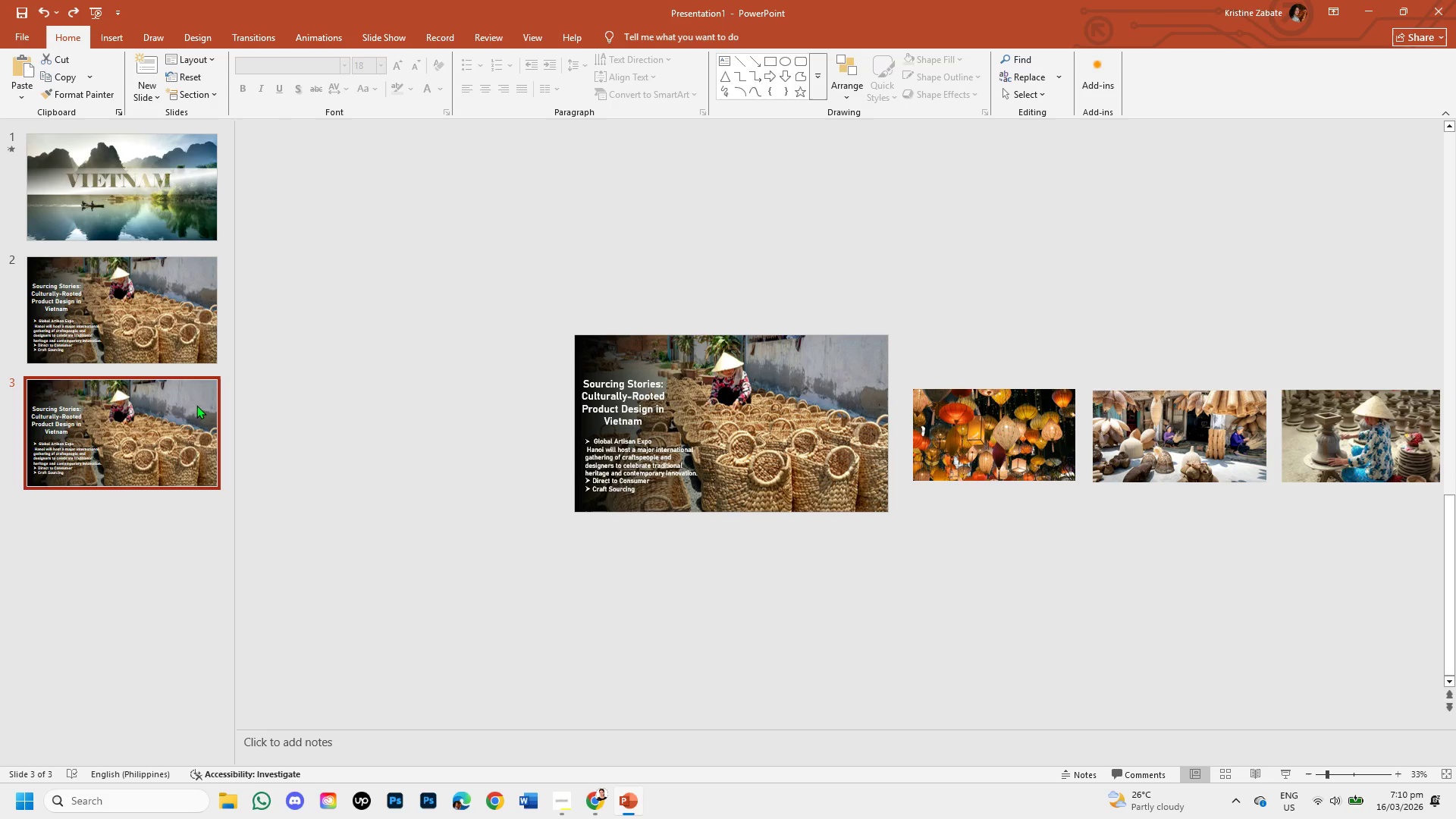 
right_click([196, 405])
 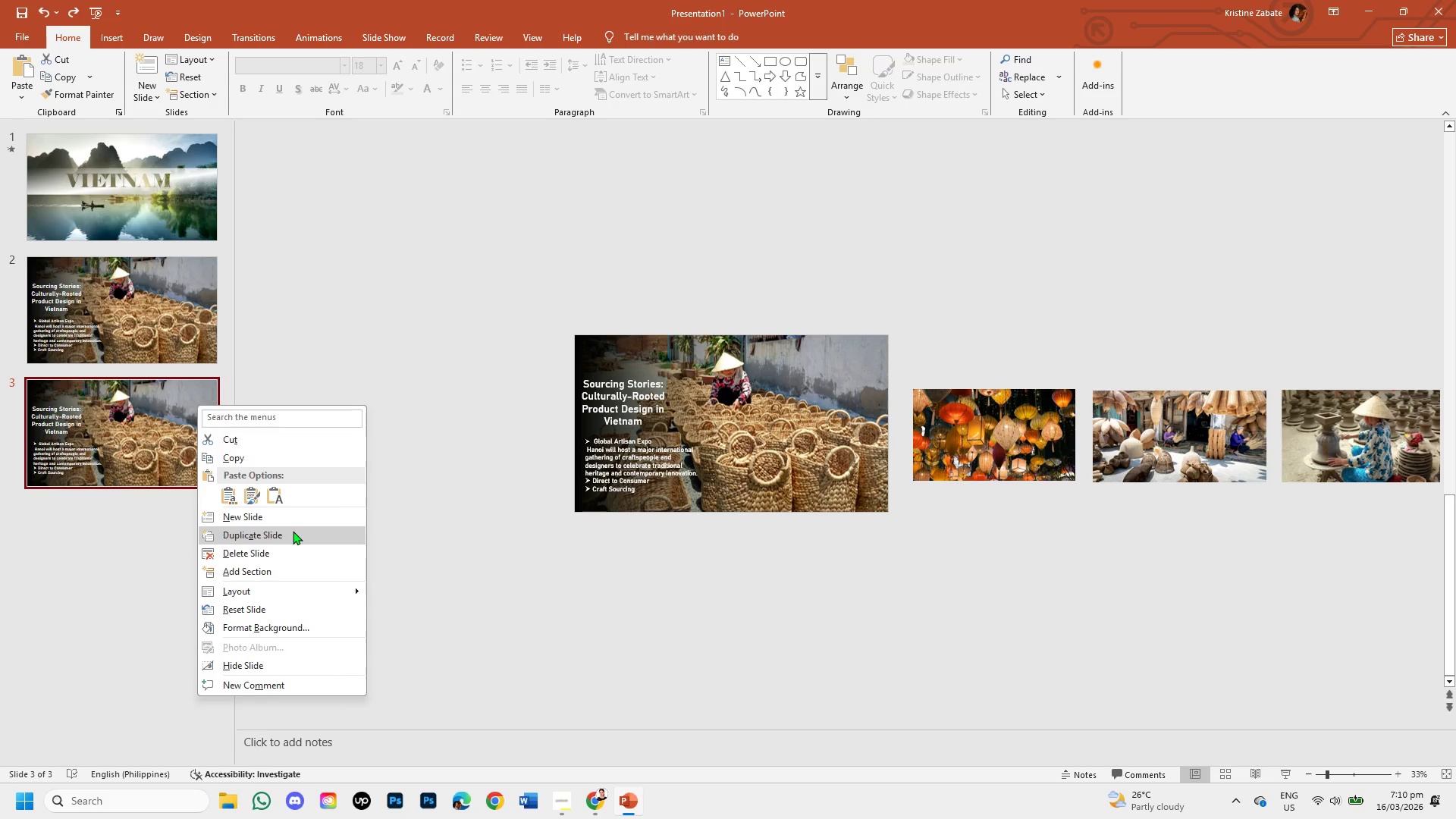 
wait(14.45)
 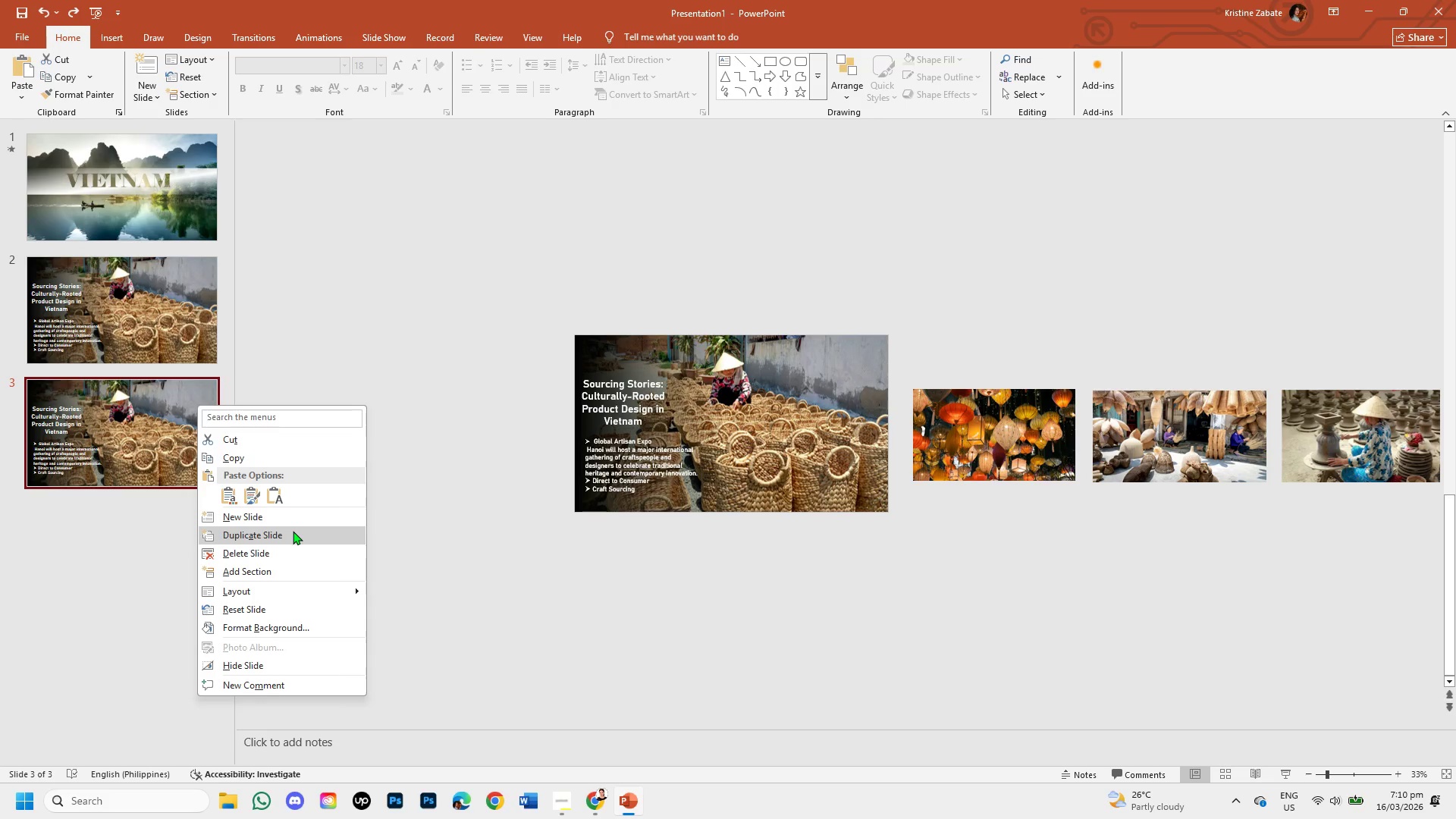 
left_click([480, 520])
 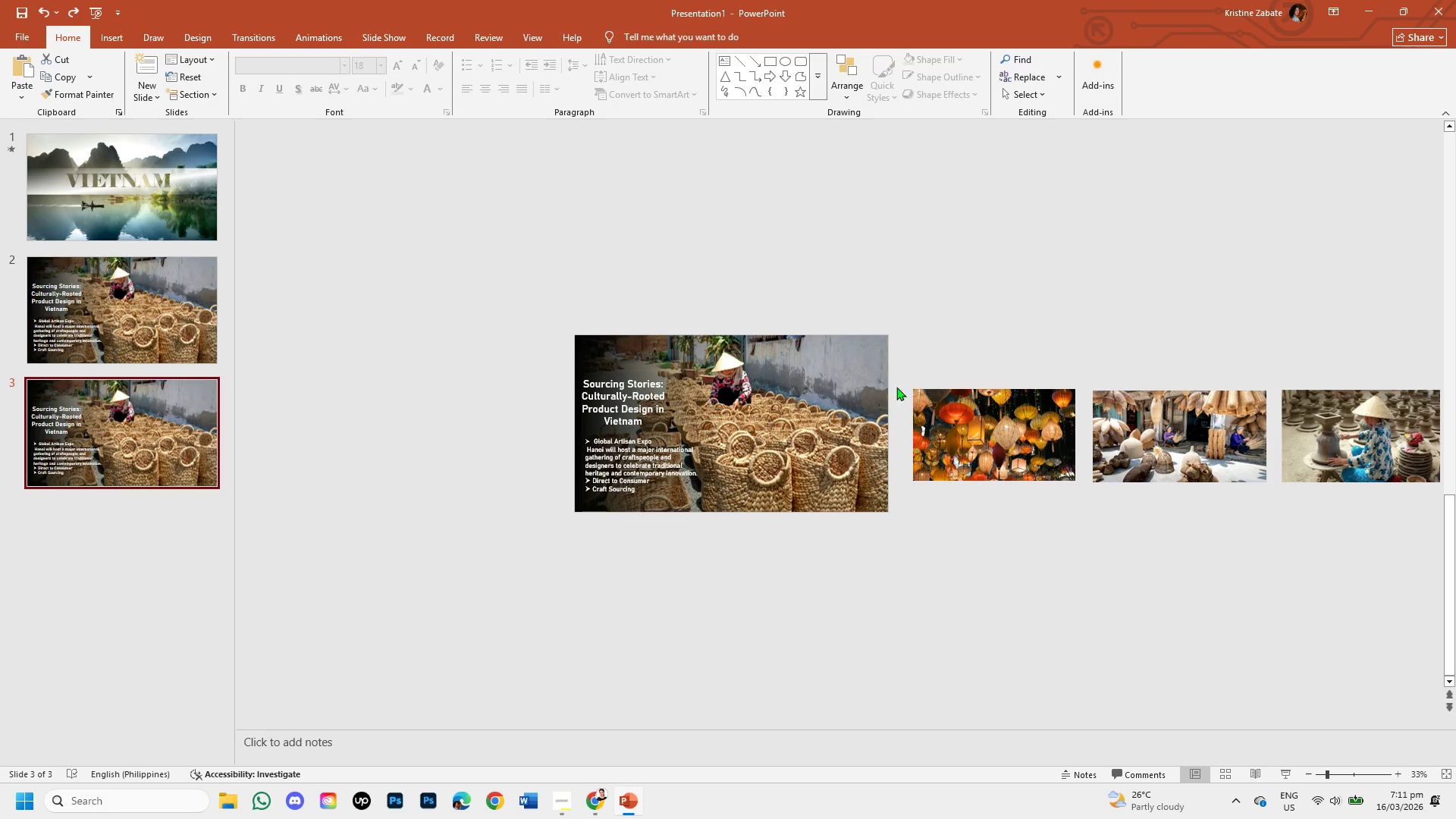 
left_click([852, 375])
 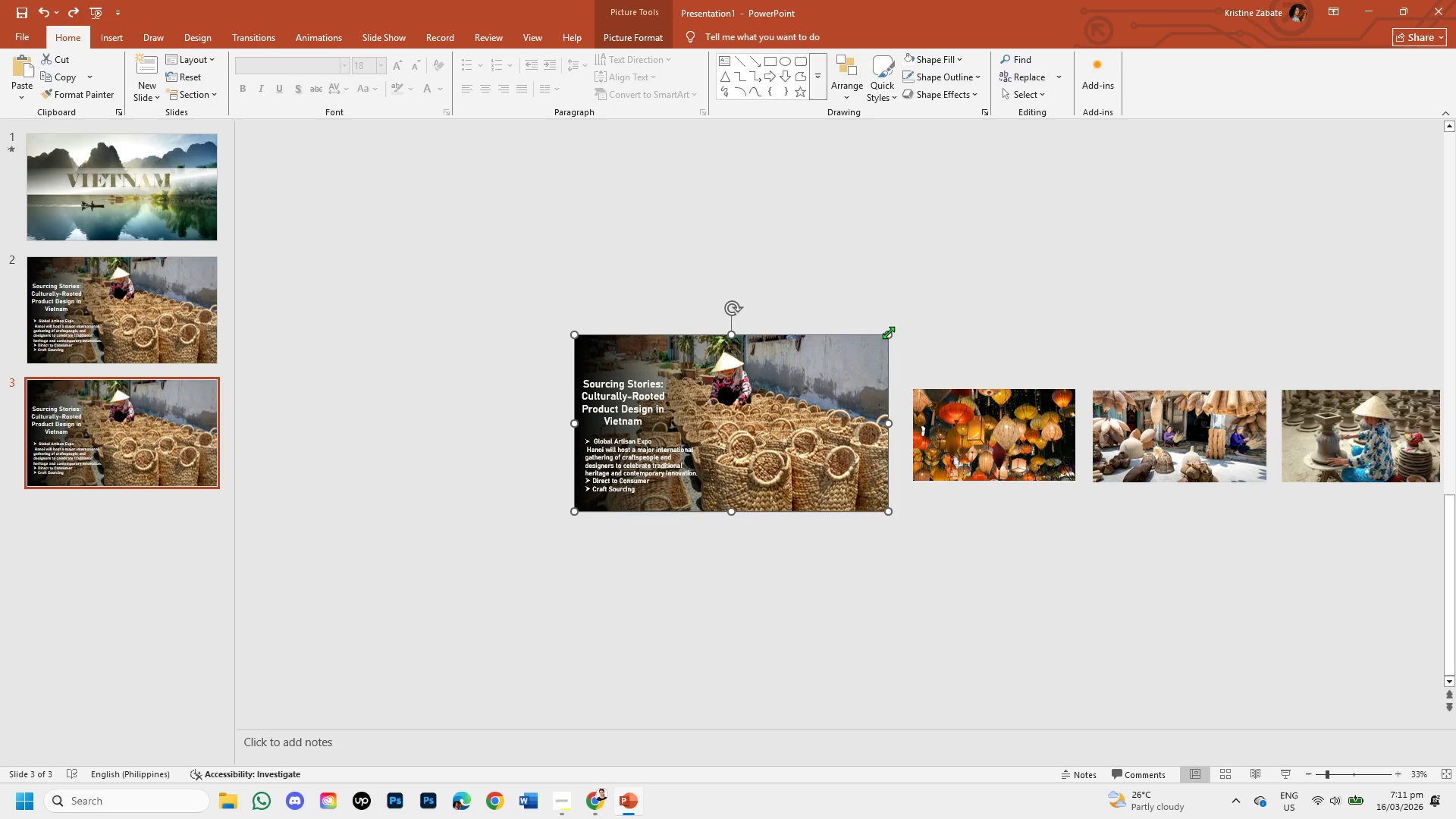 
left_click_drag(start_coordinate=[888, 332], to_coordinate=[756, 375])
 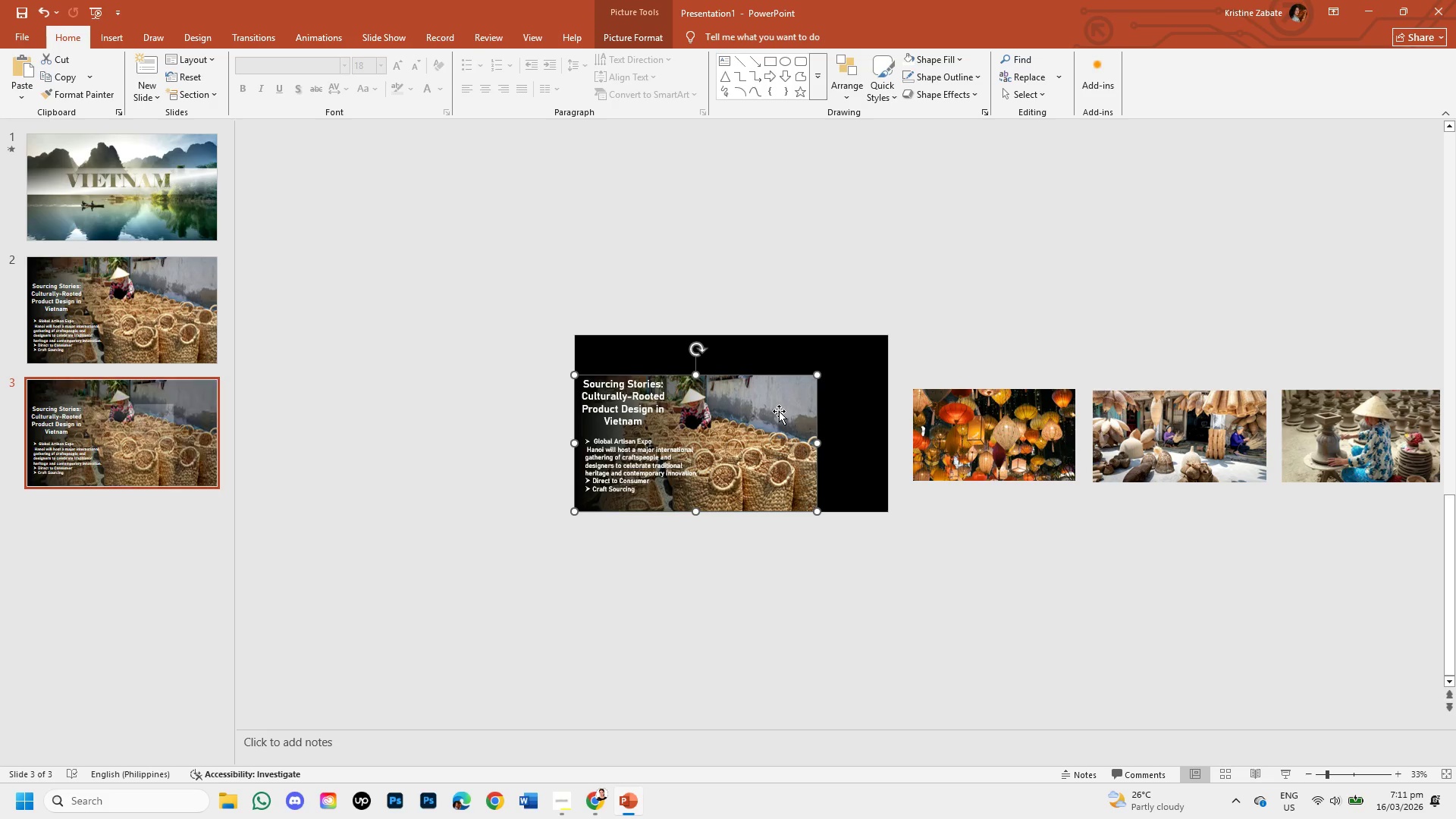 
left_click_drag(start_coordinate=[779, 411], to_coordinate=[529, 402])
 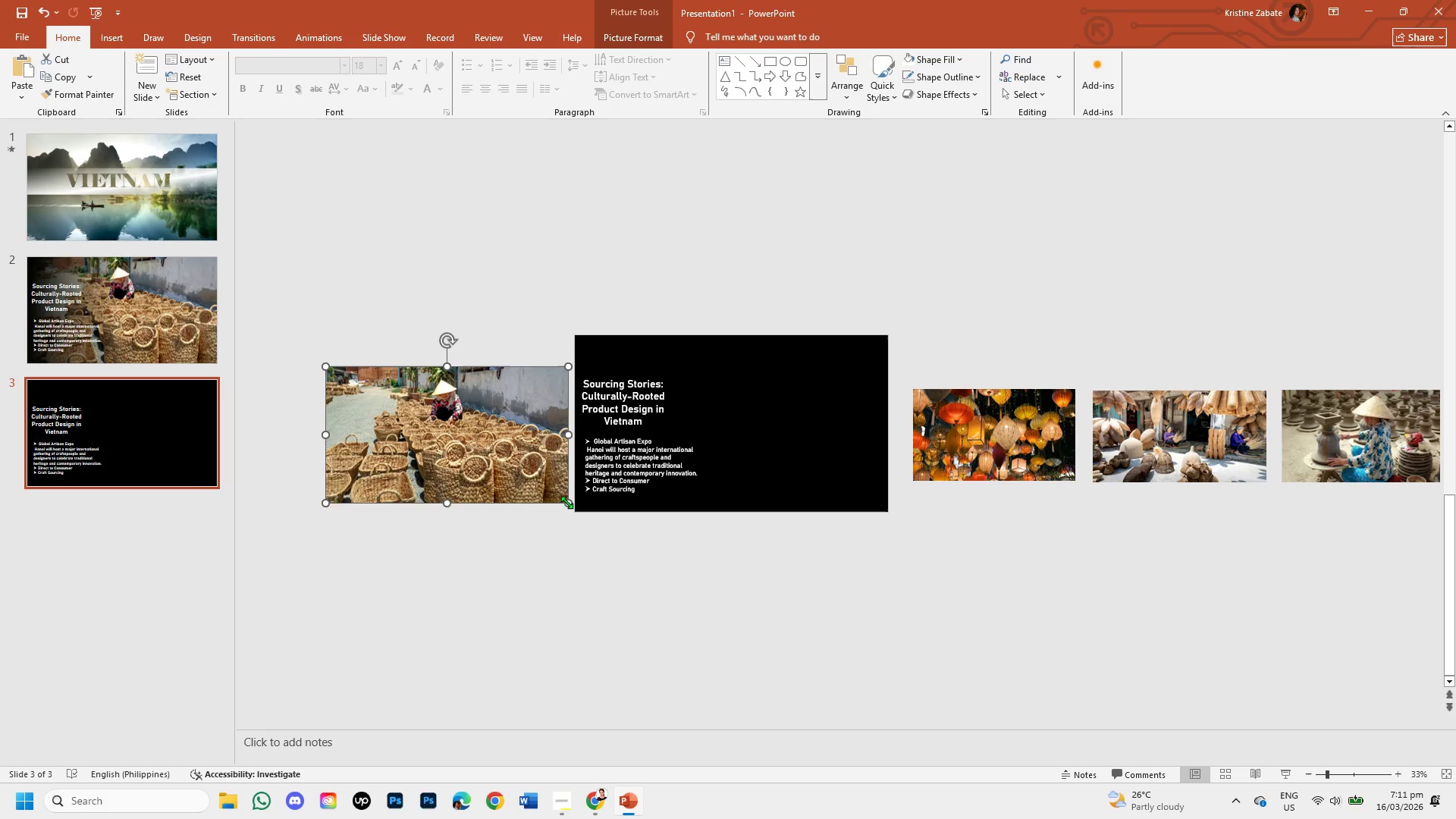 
left_click_drag(start_coordinate=[568, 501], to_coordinate=[468, 428])
 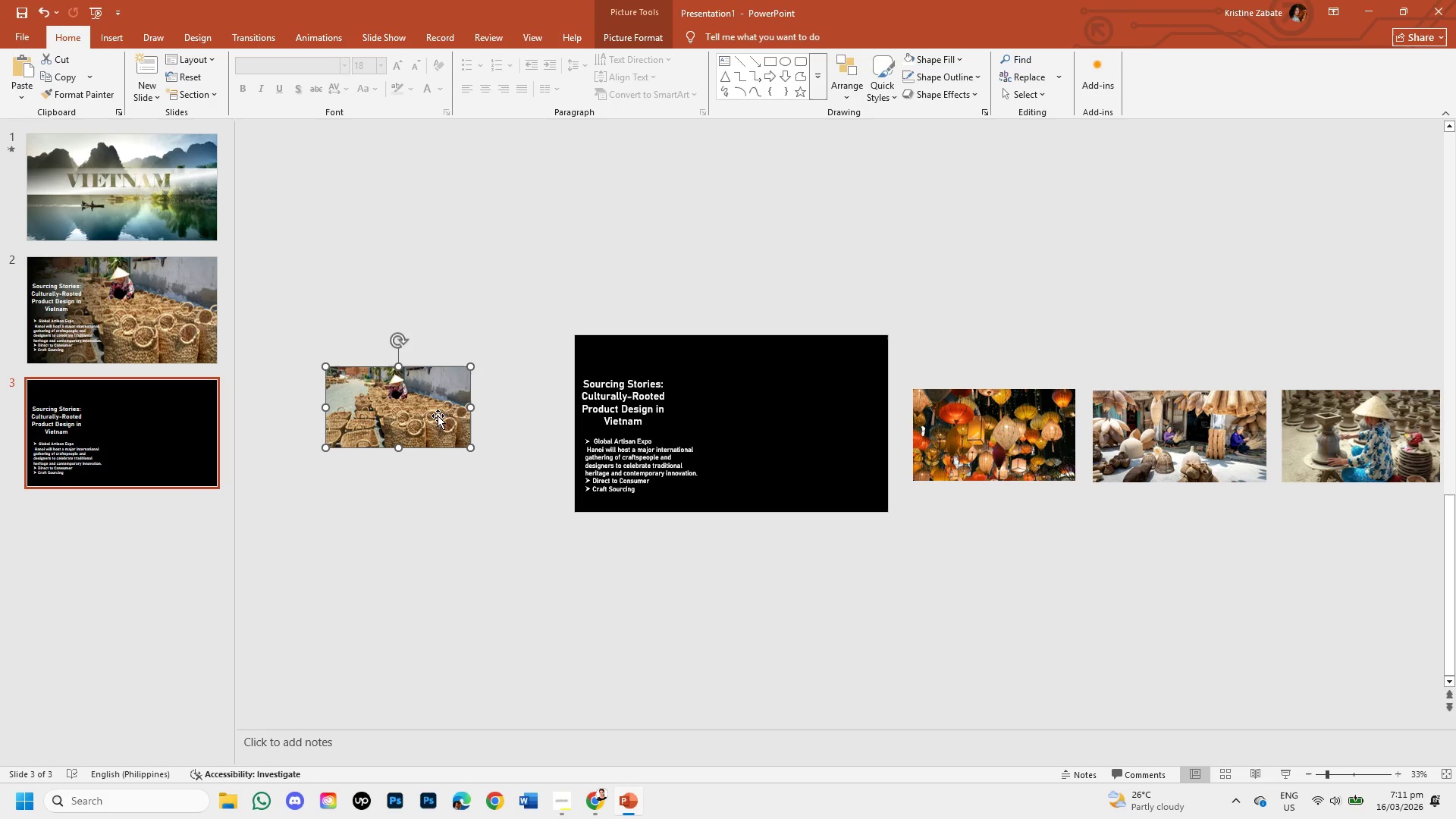 
left_click_drag(start_coordinate=[438, 416], to_coordinate=[528, 455])
 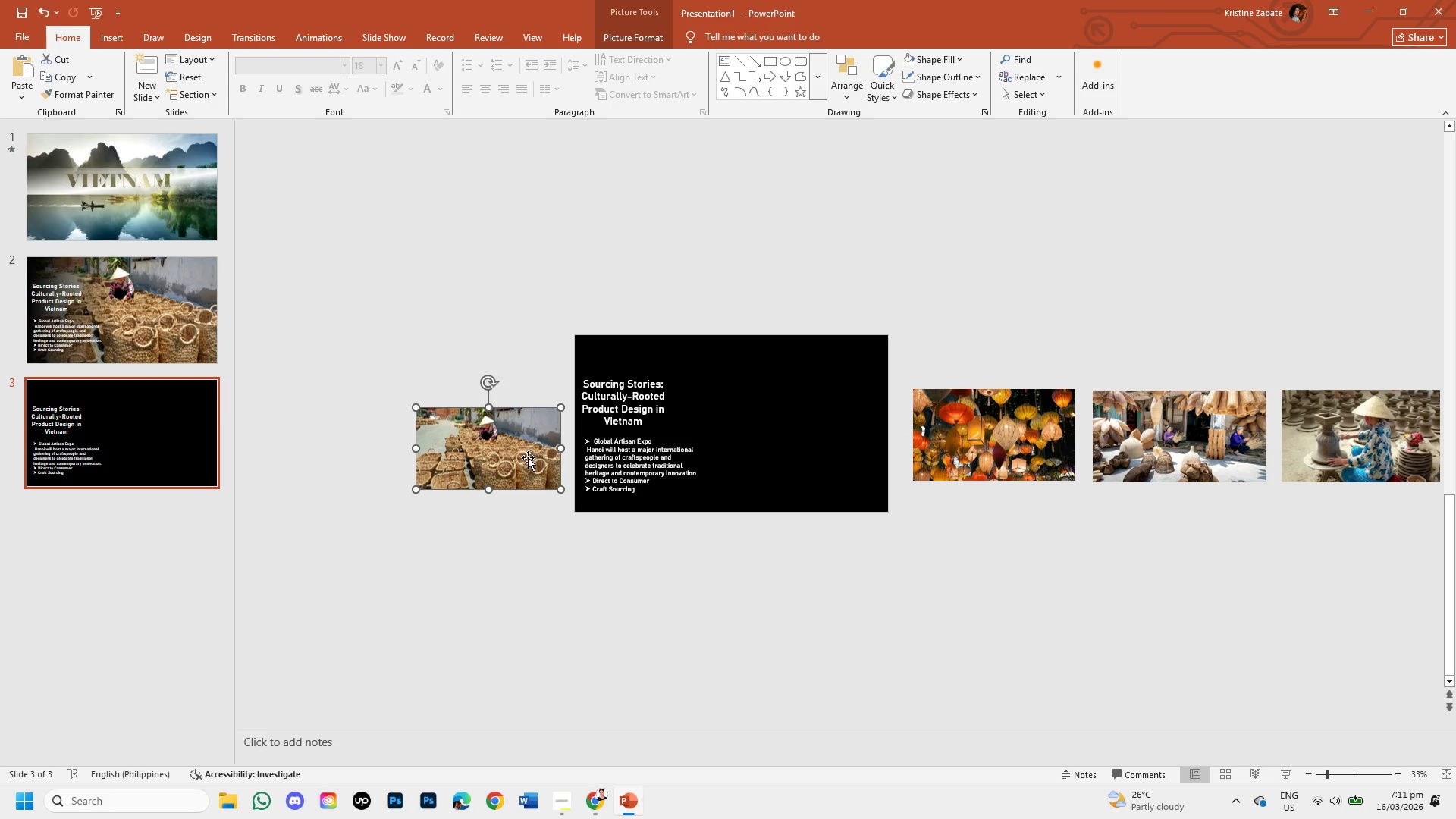 
hold_key(key=ShiftLeft, duration=1.52)
 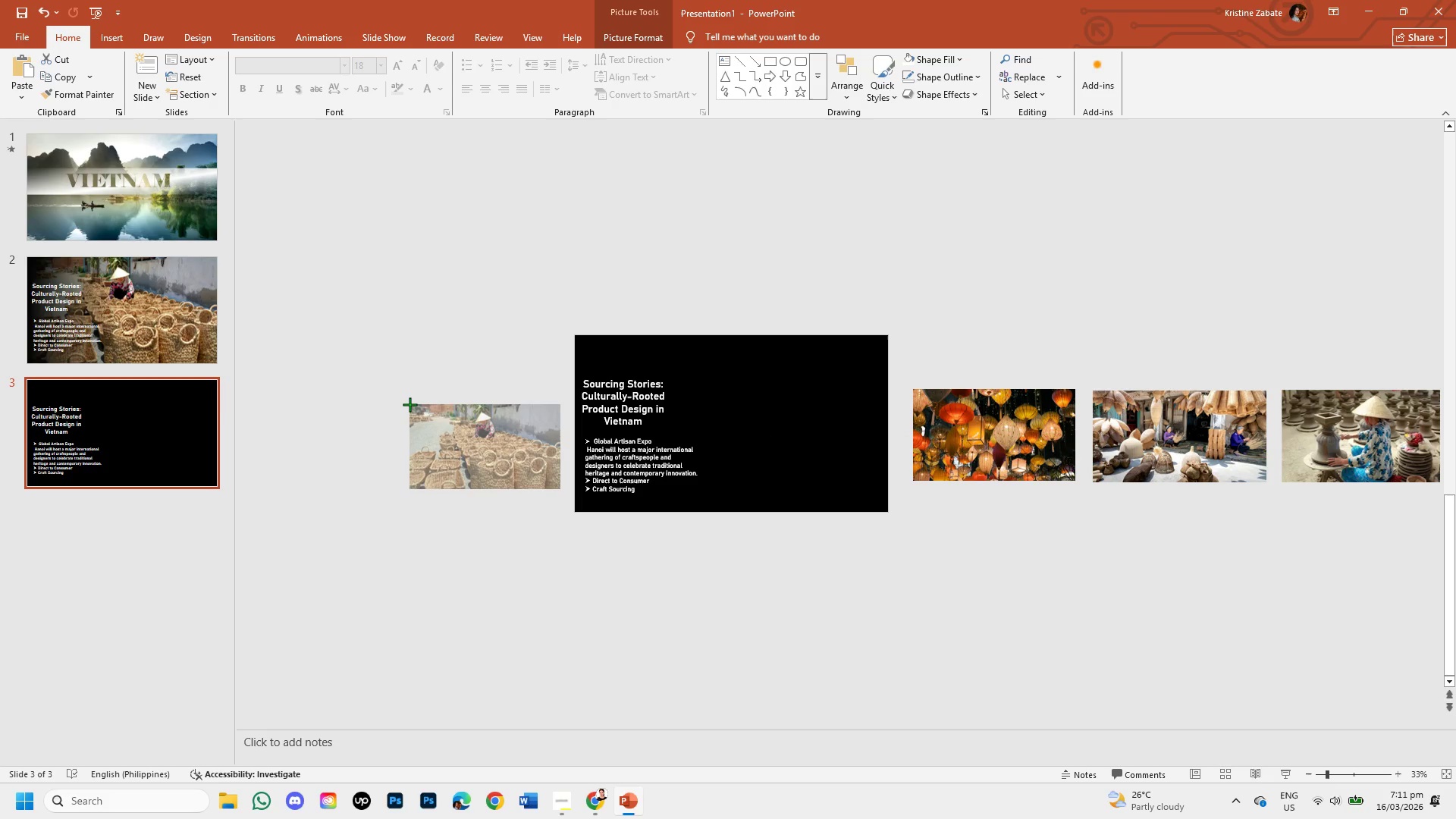 
hold_key(key=ShiftLeft, duration=1.52)
left_click_drag(start_coordinate=[417, 407], to_coordinate=[410, 404])
 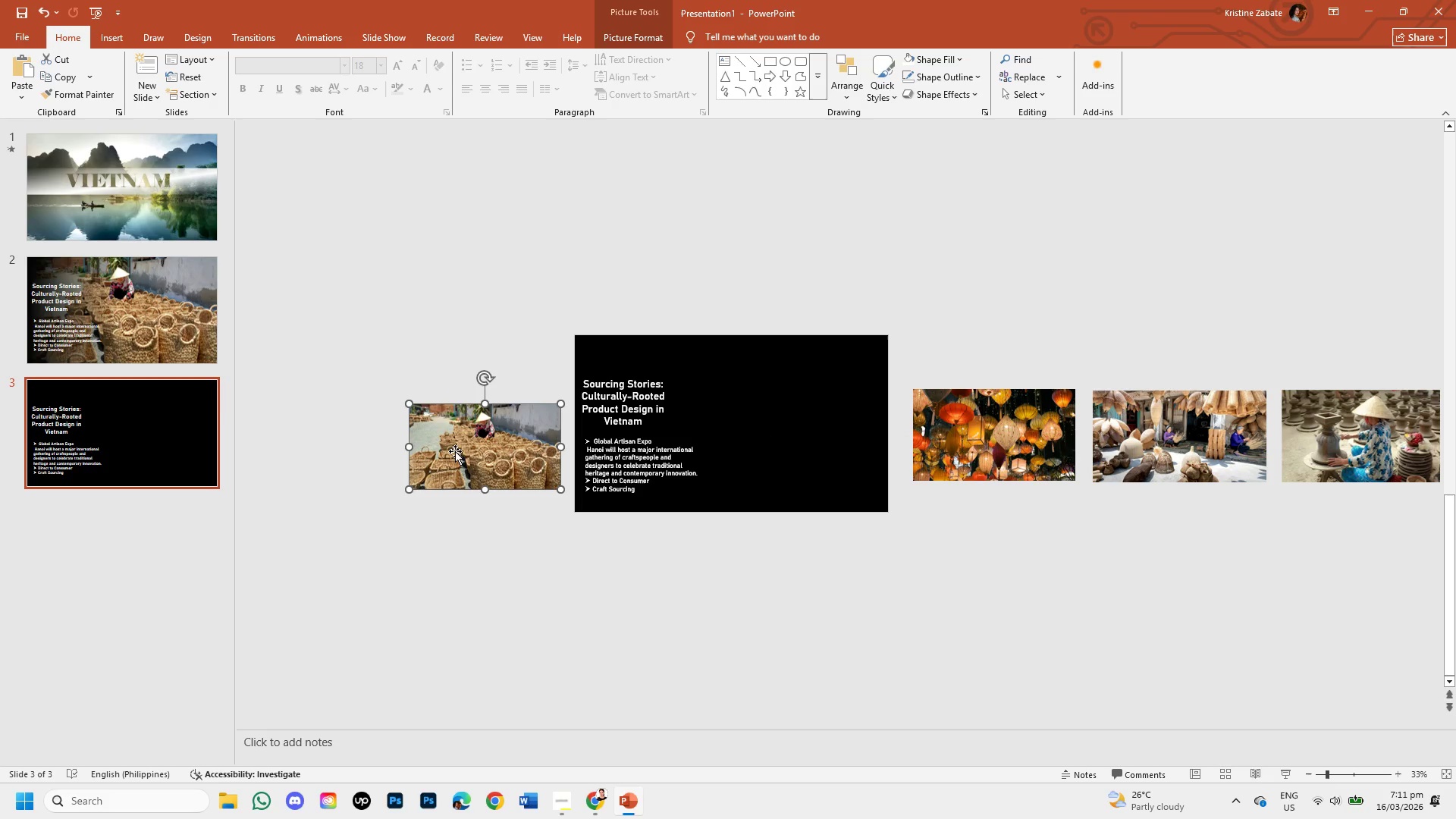 
hold_key(key=ShiftLeft, duration=1.5)
left_click_drag(start_coordinate=[463, 449], to_coordinate=[458, 447])
 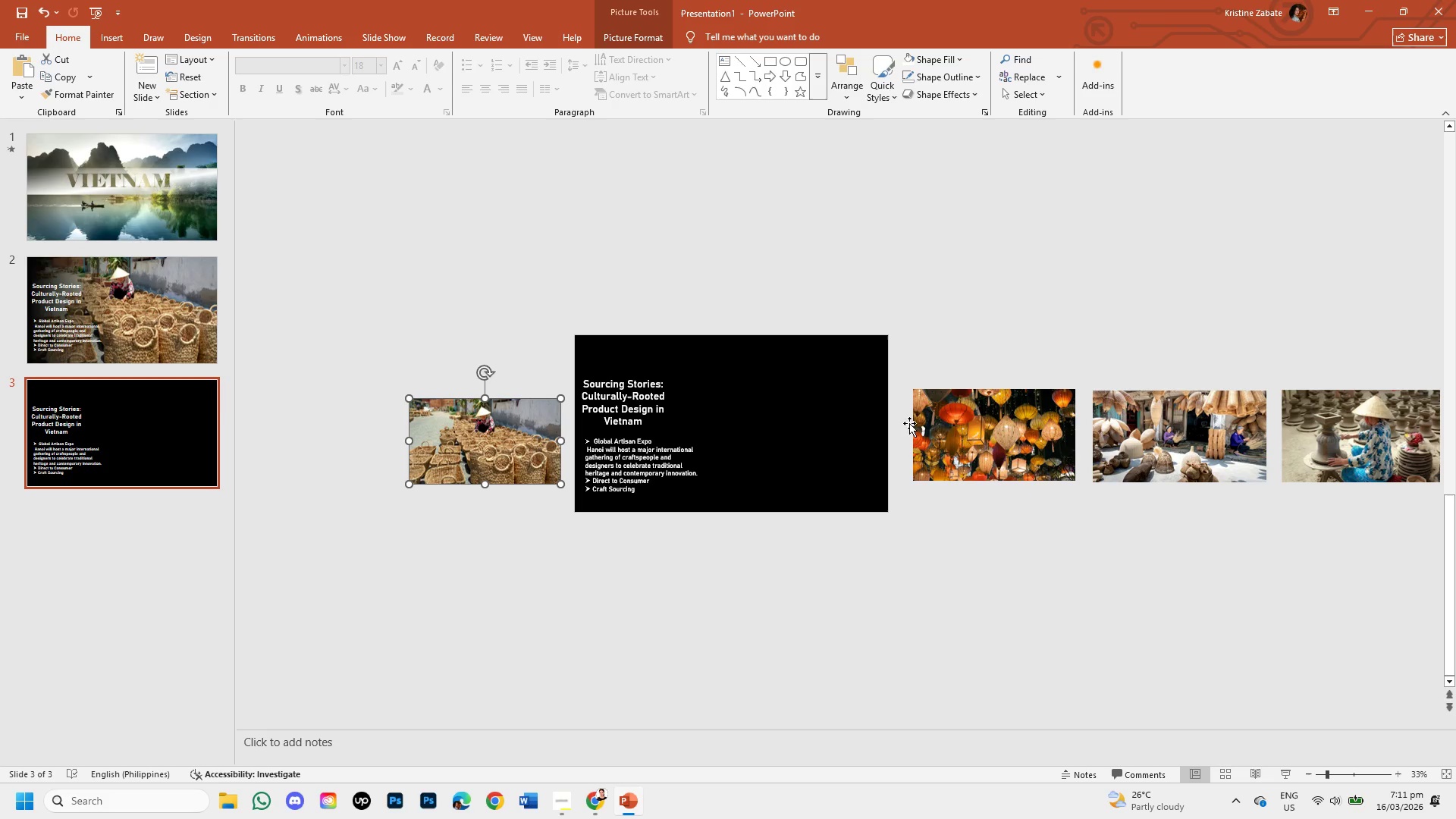 
hold_key(key=ShiftLeft, duration=1.51)
 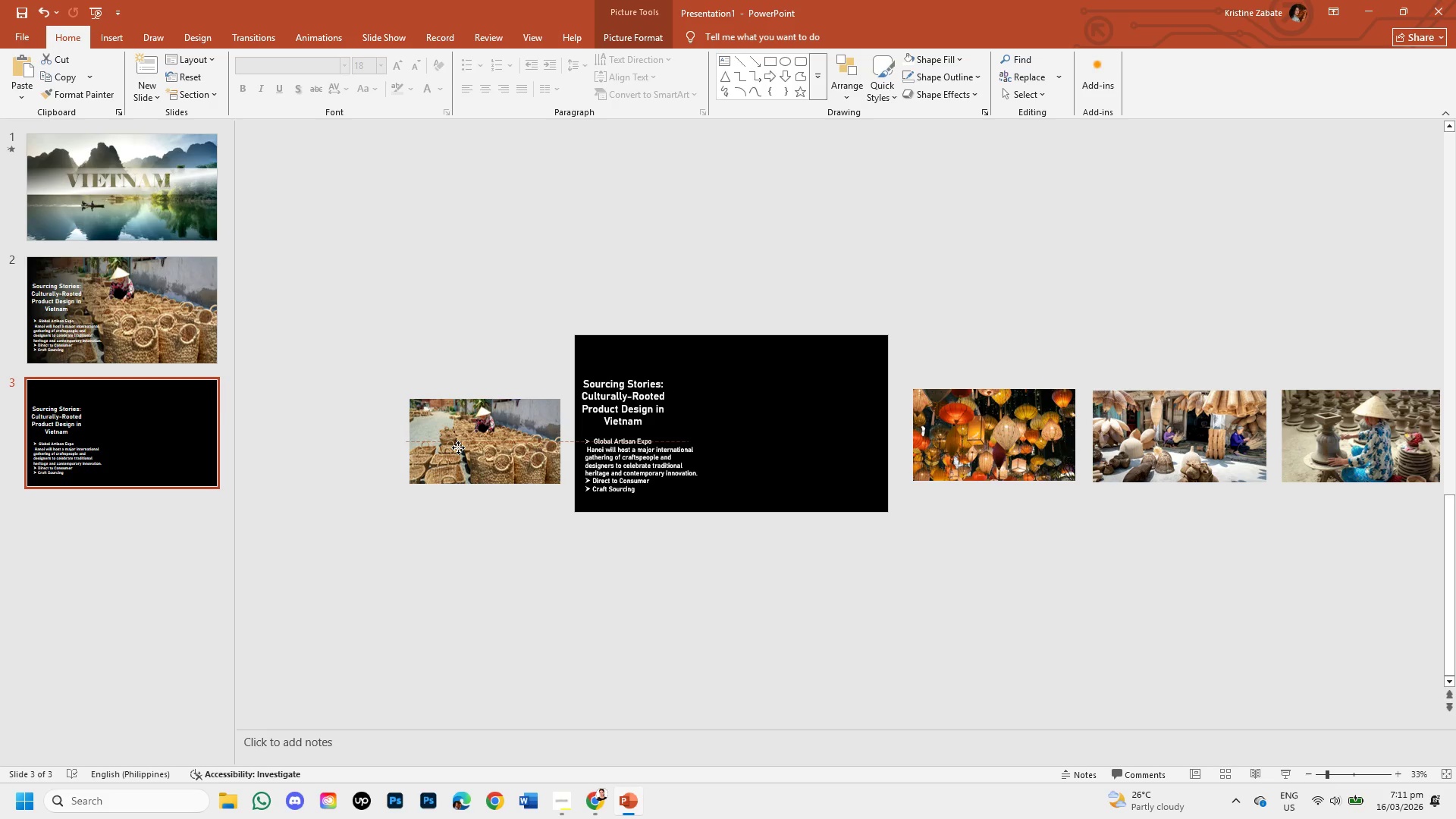 
hold_key(key=ShiftLeft, duration=1.19)
 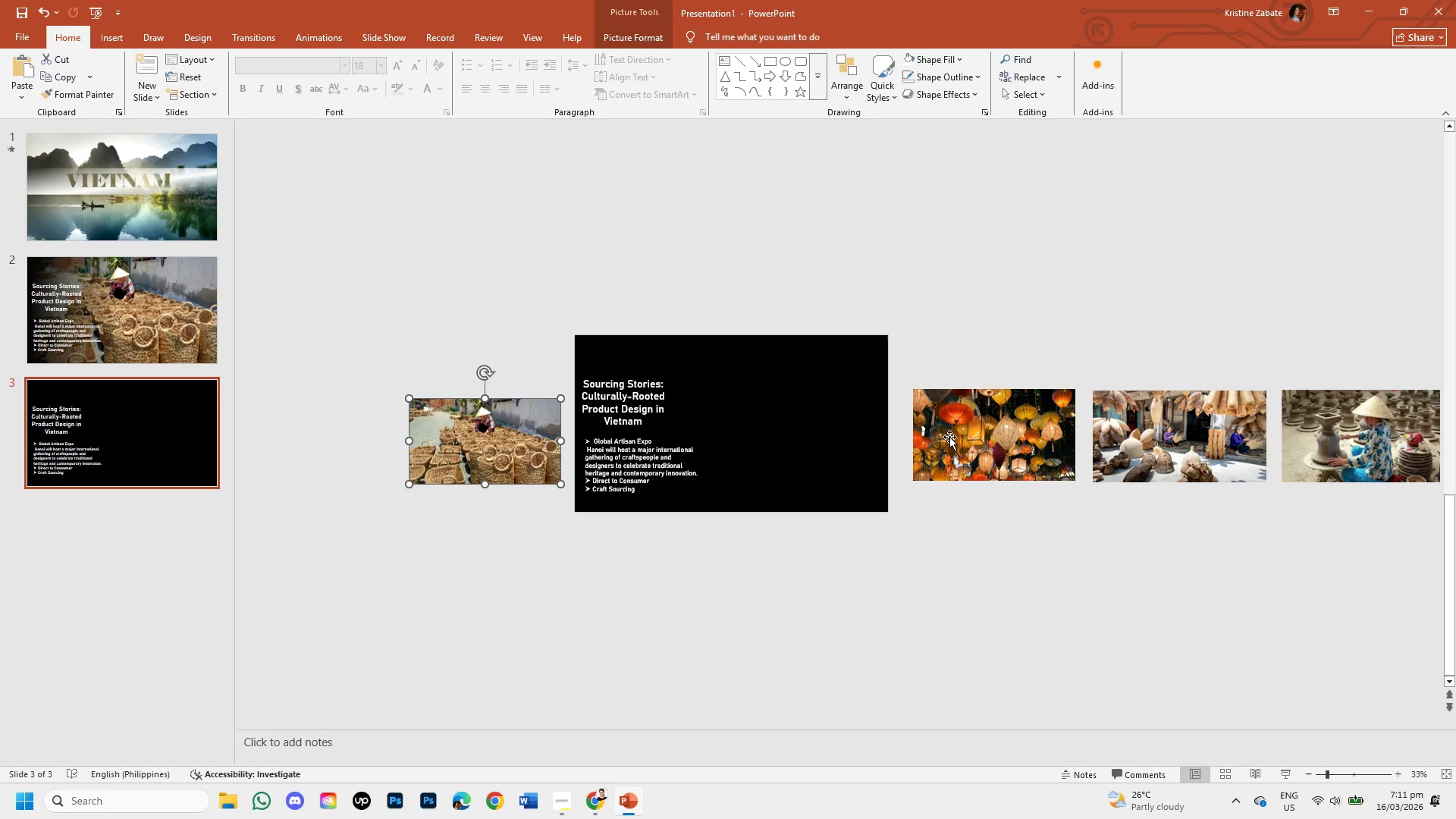 
left_click([949, 437])
 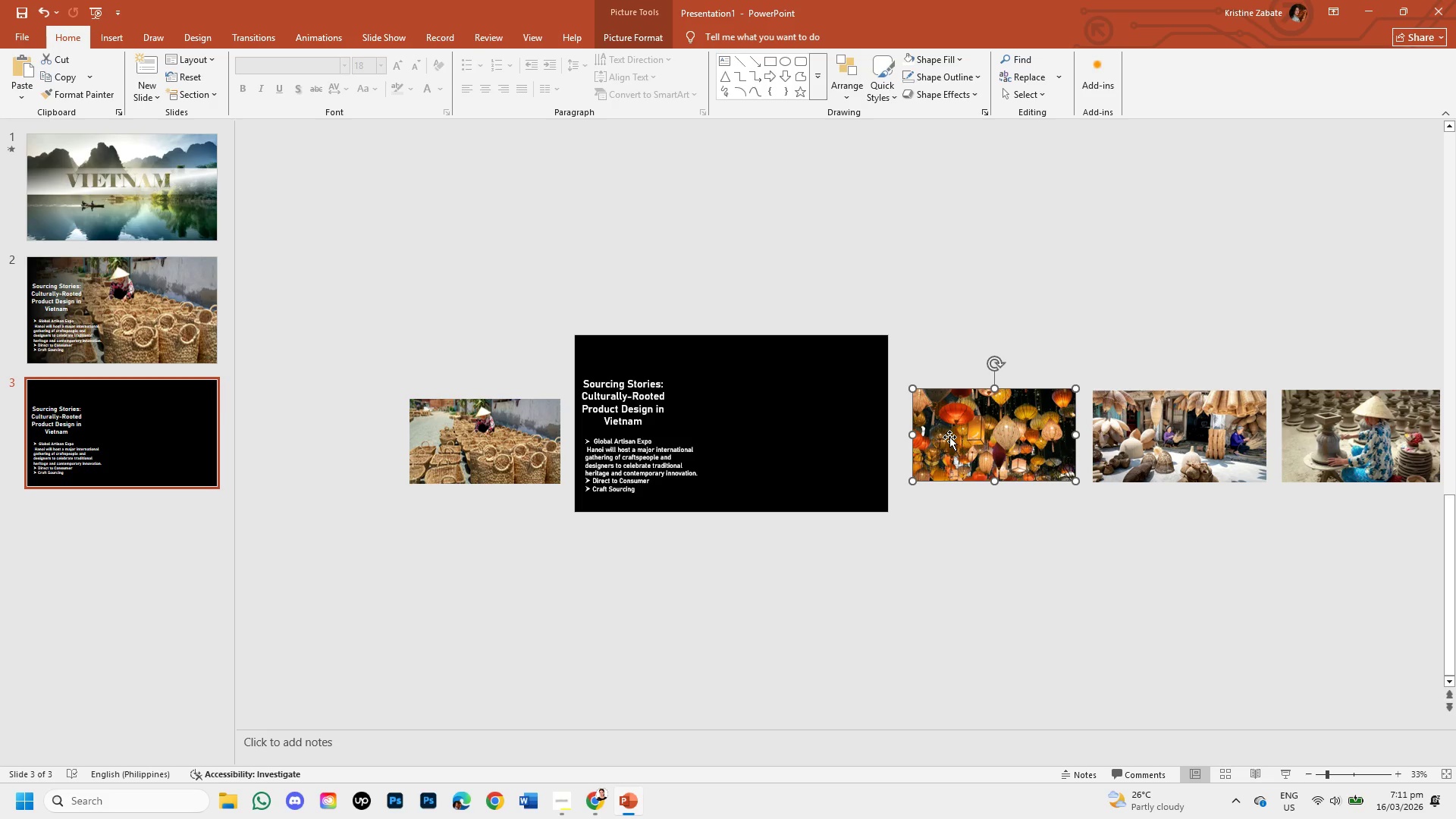 
left_click_drag(start_coordinate=[949, 437], to_coordinate=[789, 417])
 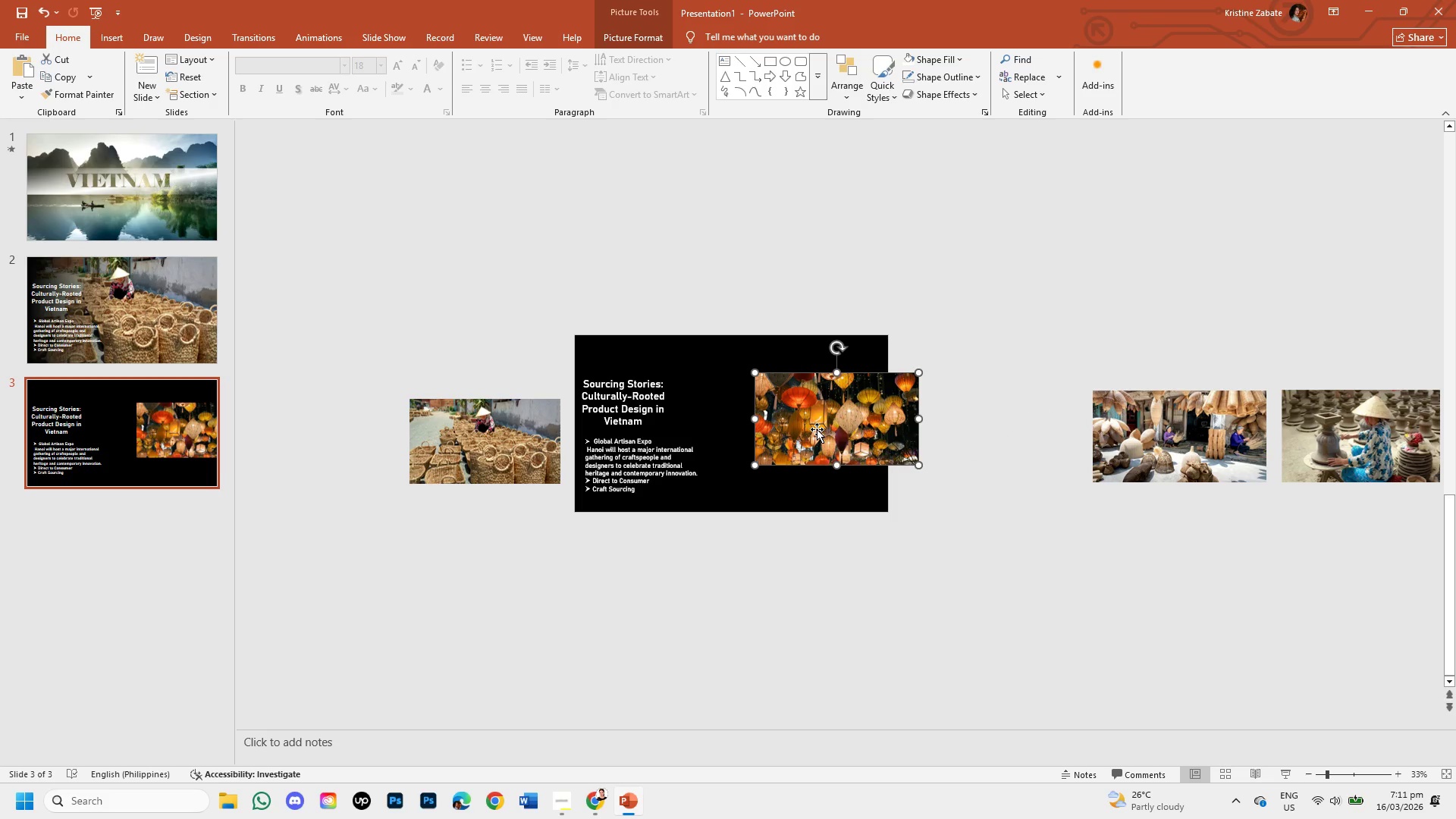 
left_click_drag(start_coordinate=[847, 410], to_coordinate=[747, 407])
 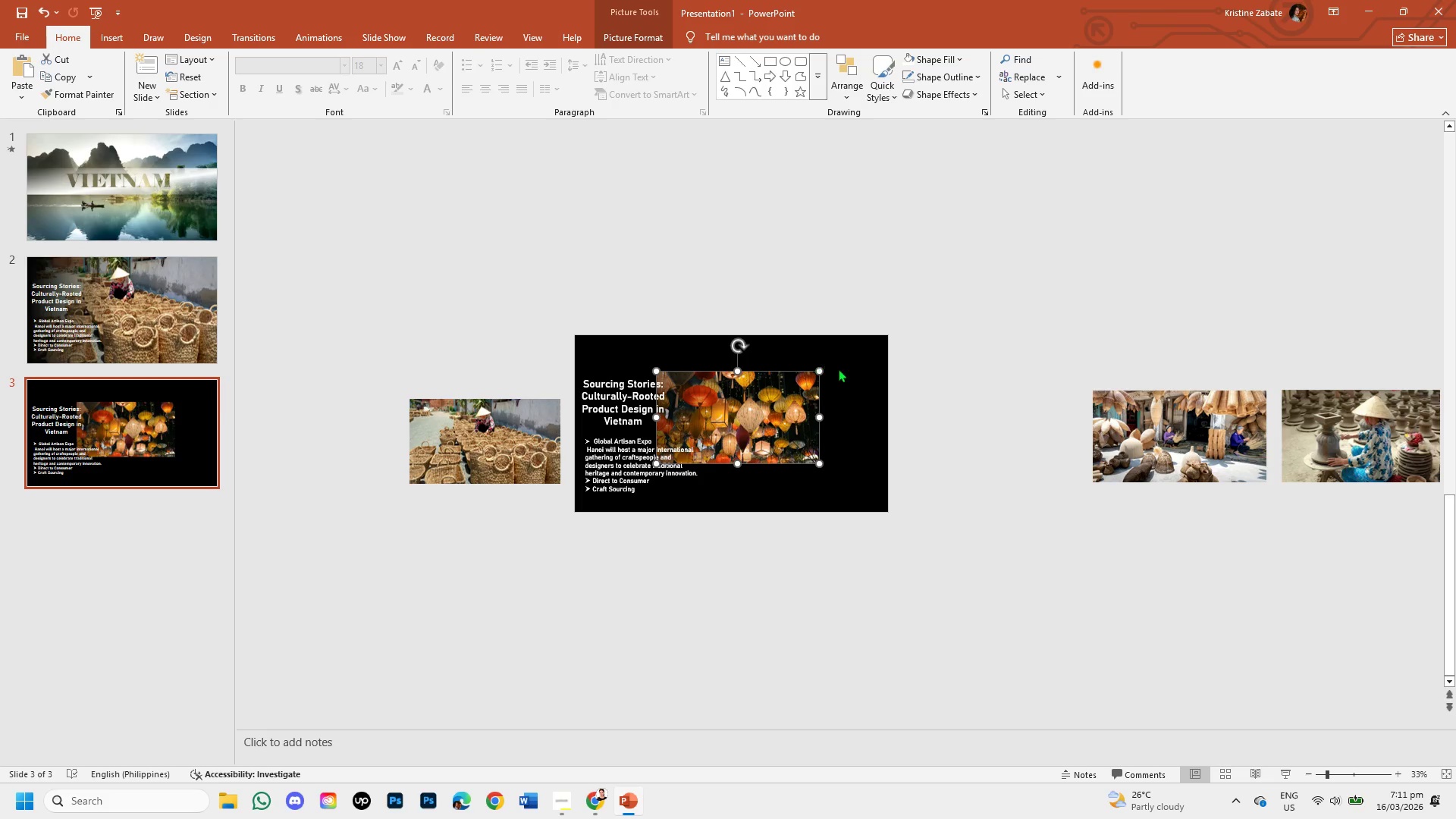 
left_click_drag(start_coordinate=[1118, 434], to_coordinate=[927, 416])
 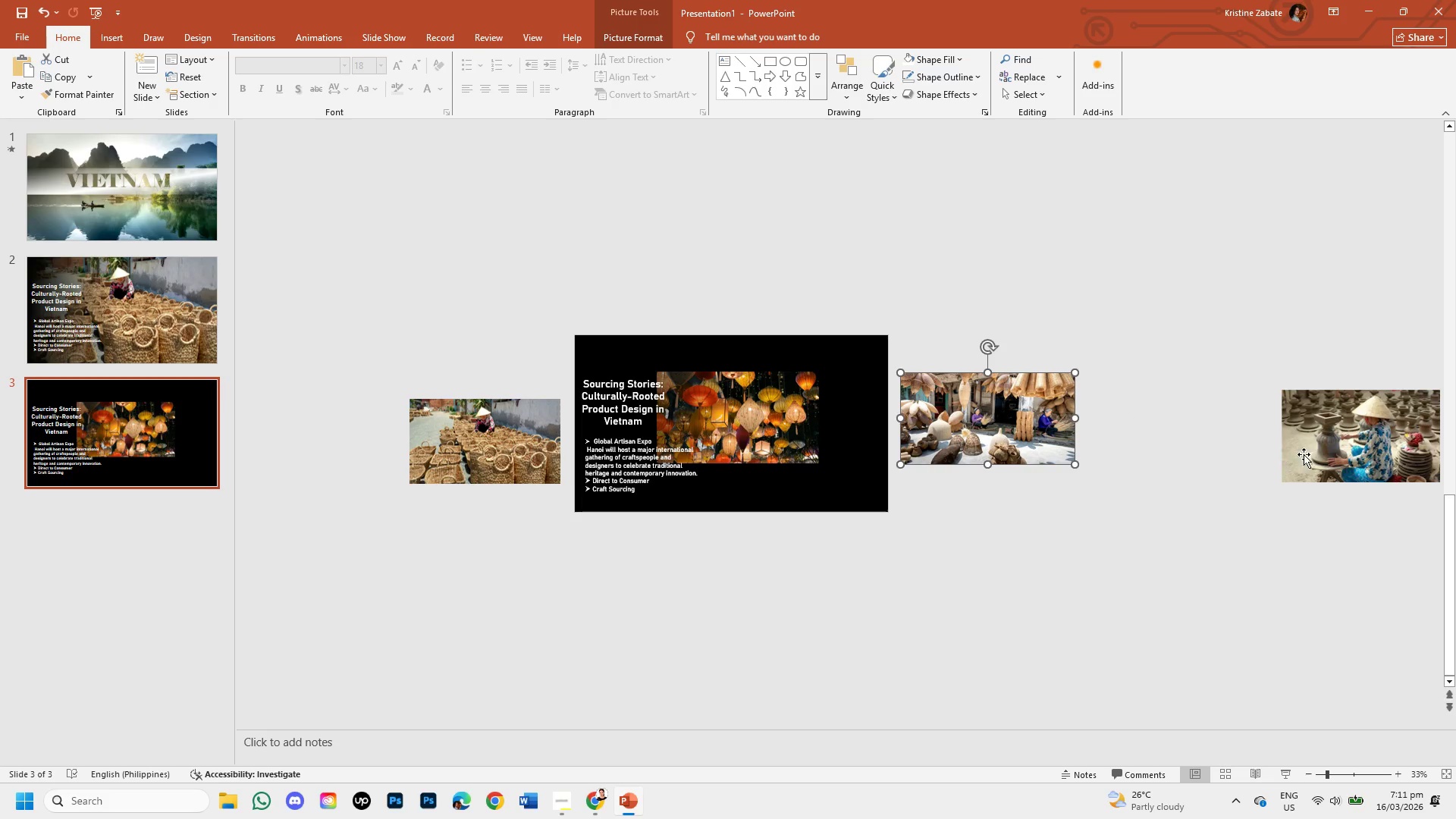 
left_click_drag(start_coordinate=[1313, 449], to_coordinate=[1108, 431])
 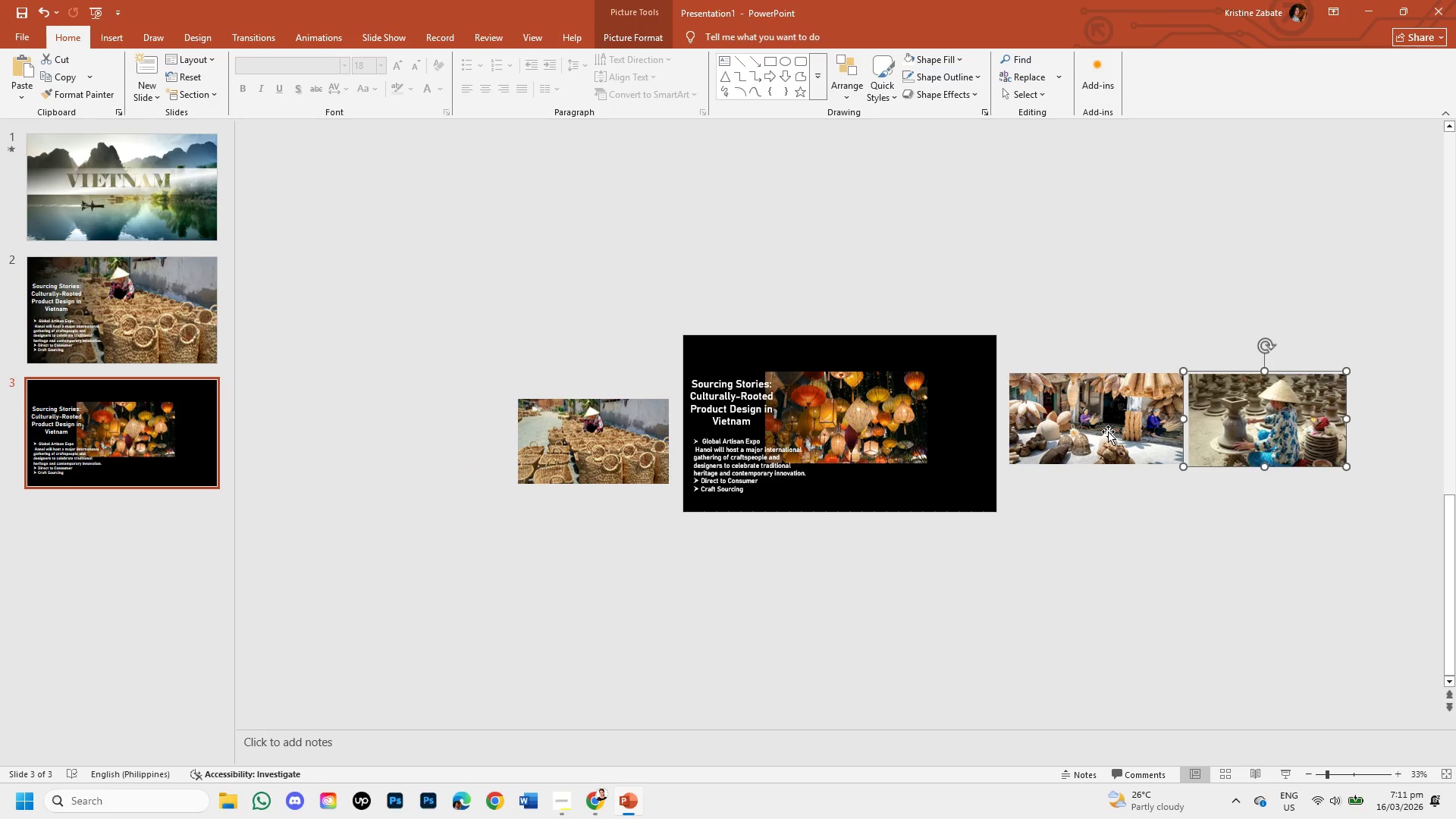 
wait(5.28)
 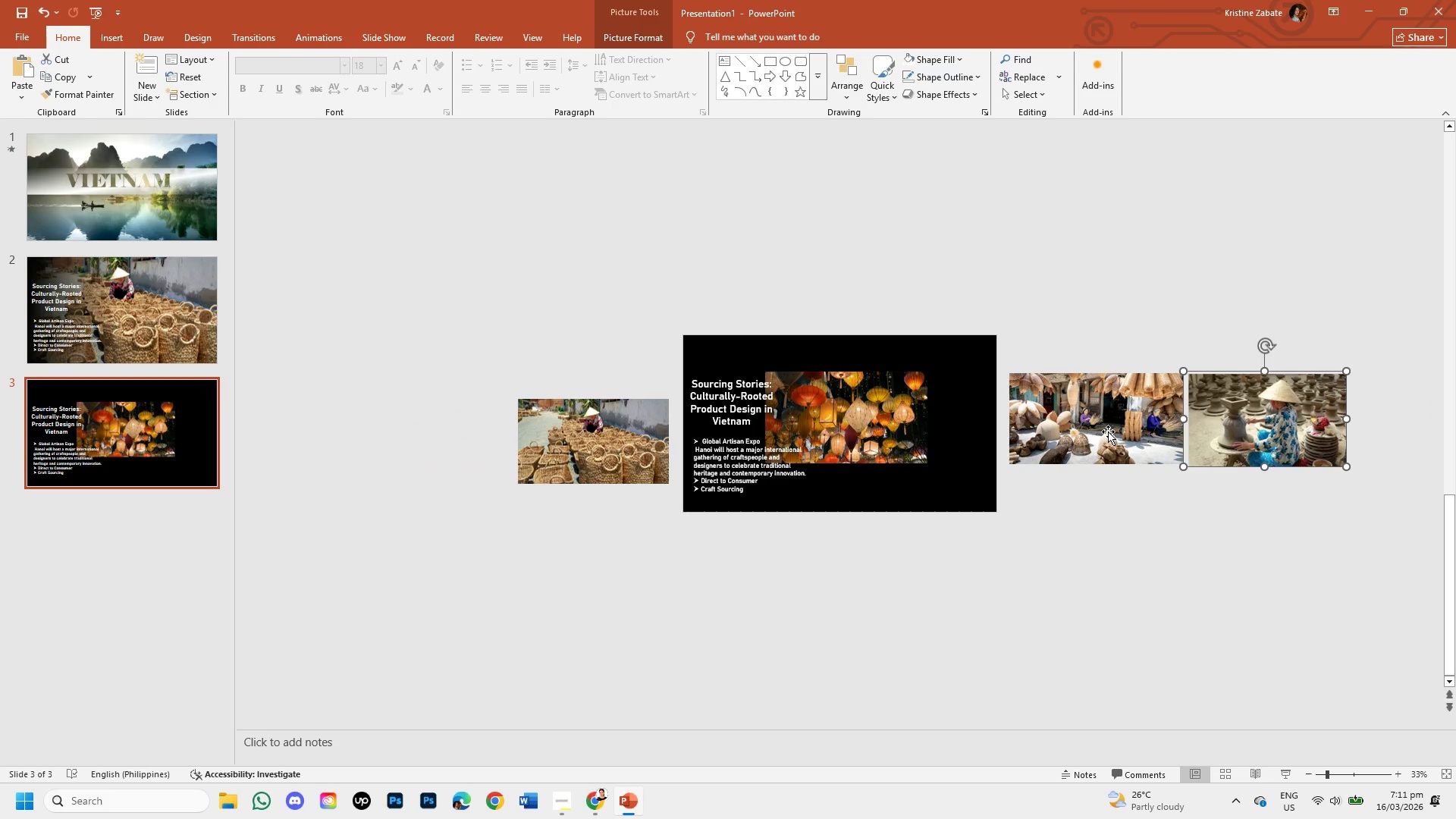 
left_click([872, 419])
 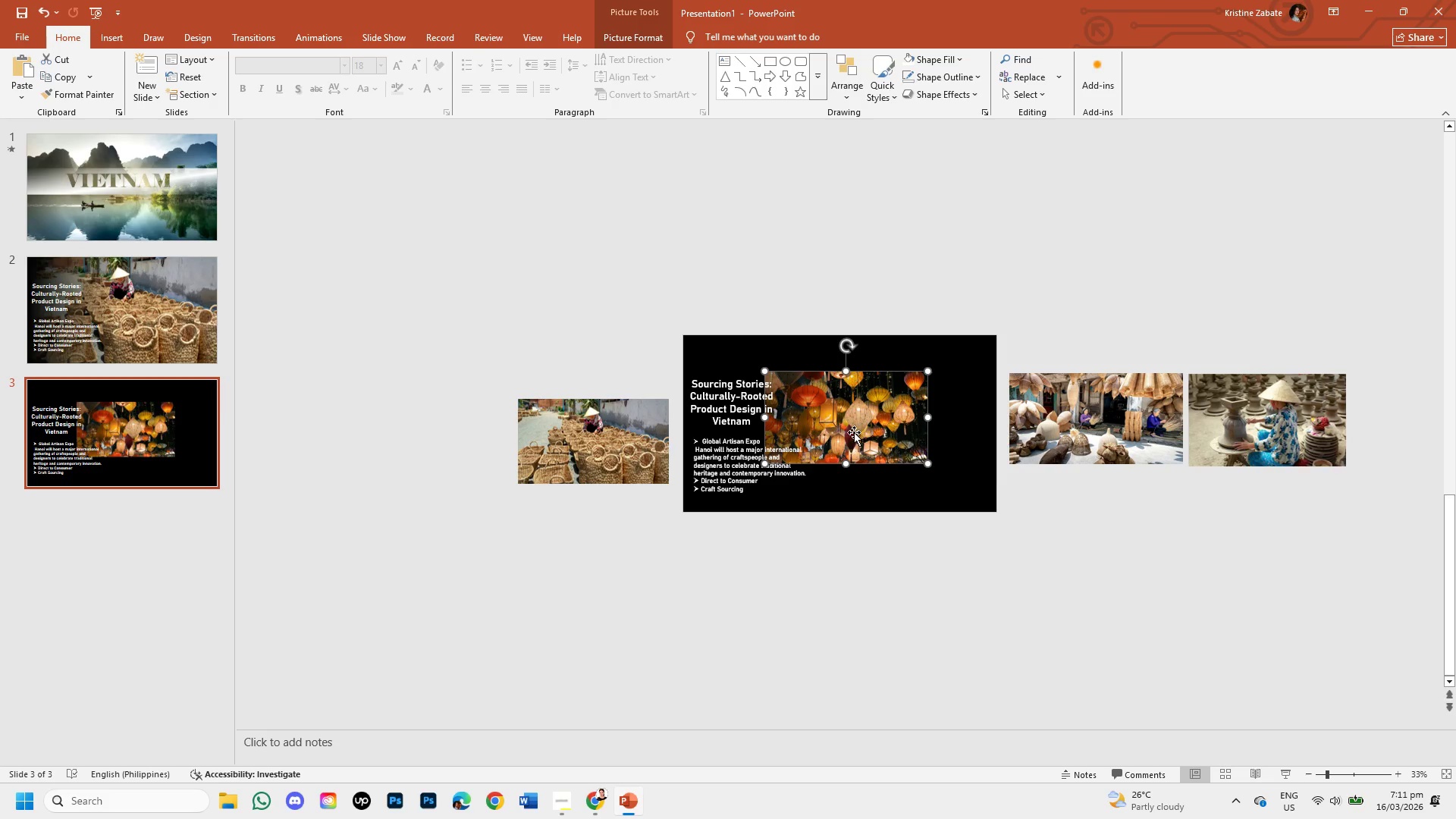 
scroll: coordinate [854, 432], scroll_direction: down, amount: 1.0
 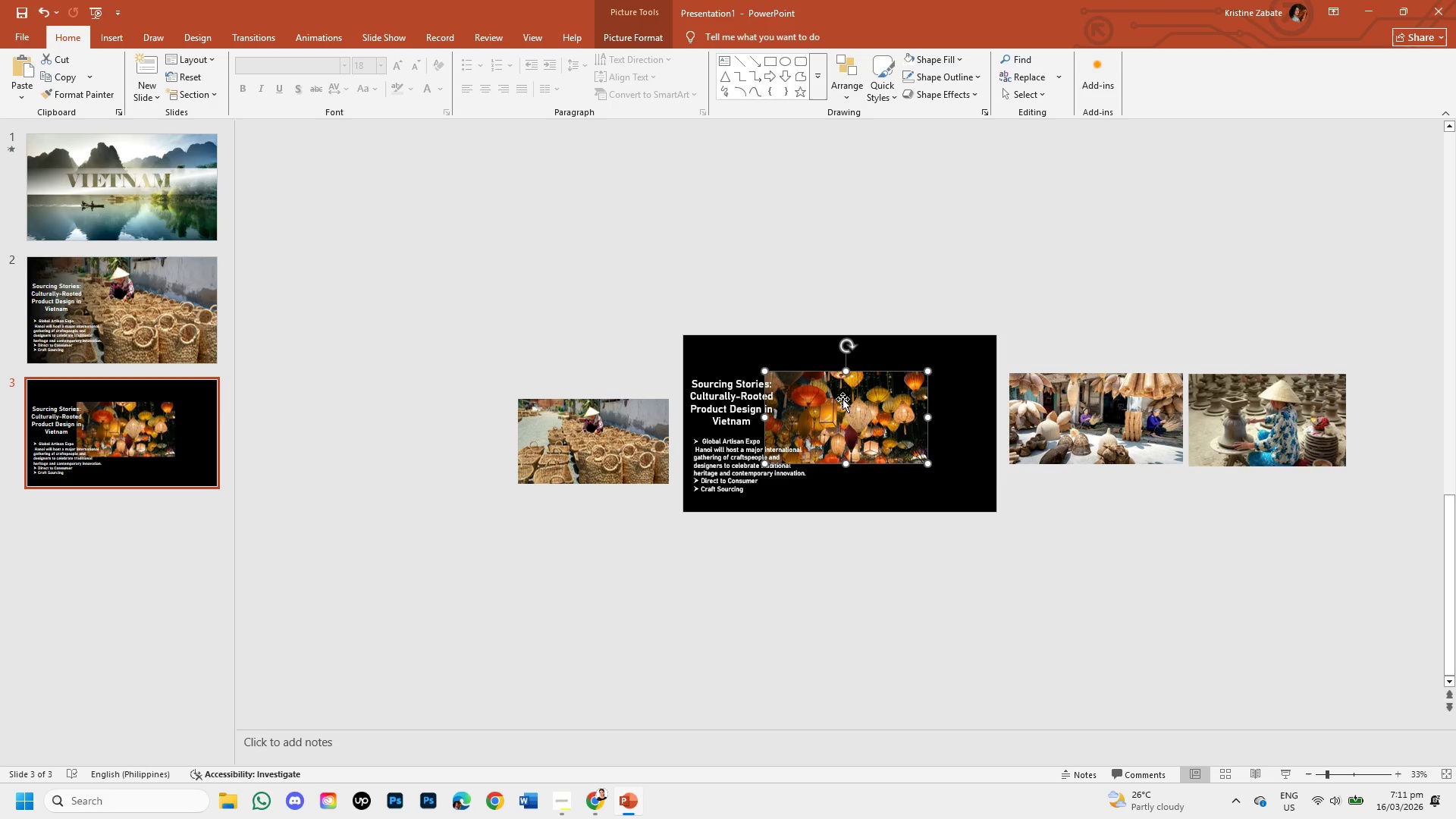 
left_click_drag(start_coordinate=[843, 399], to_coordinate=[762, 363])
 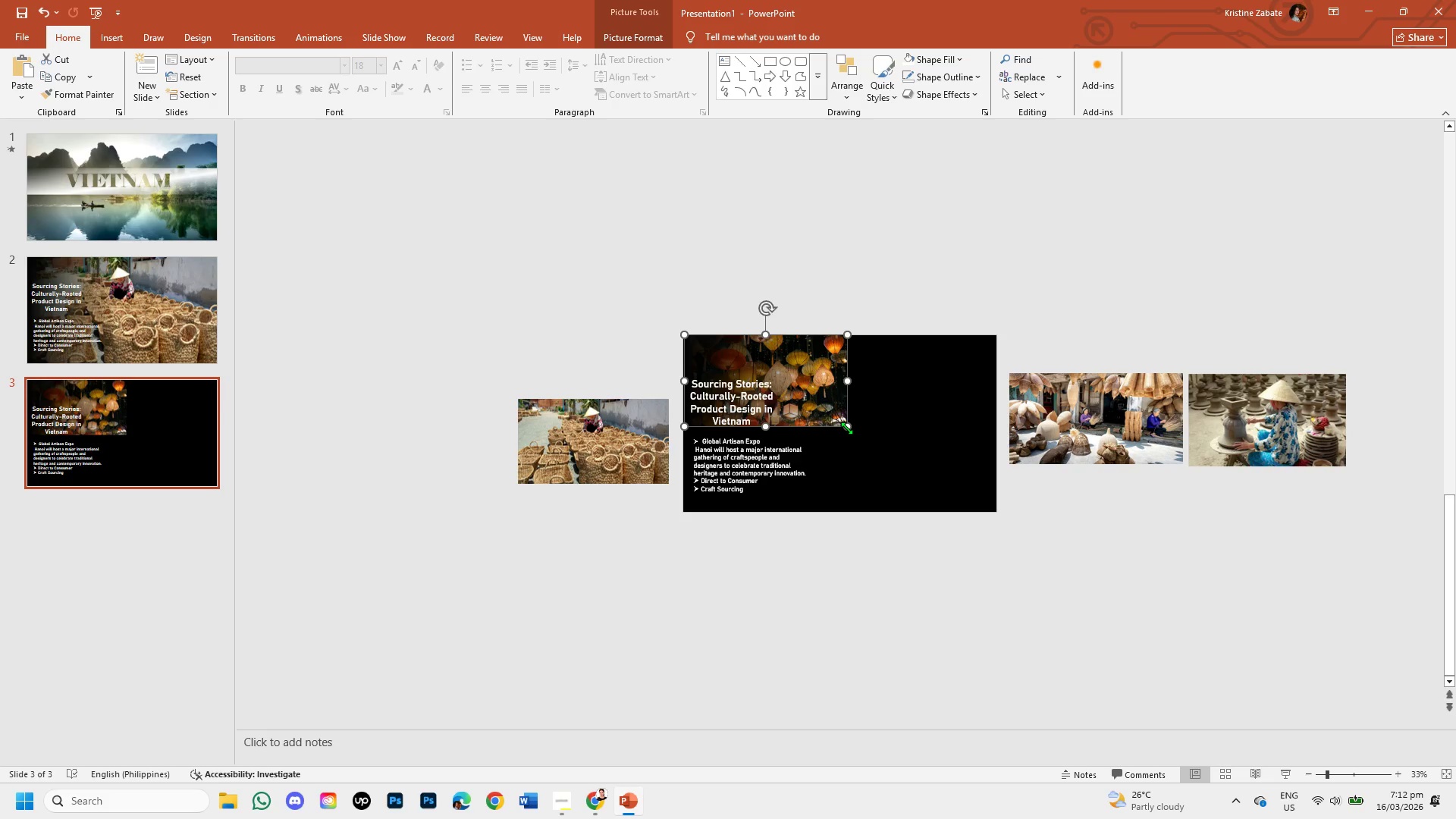 
wait(14.76)
 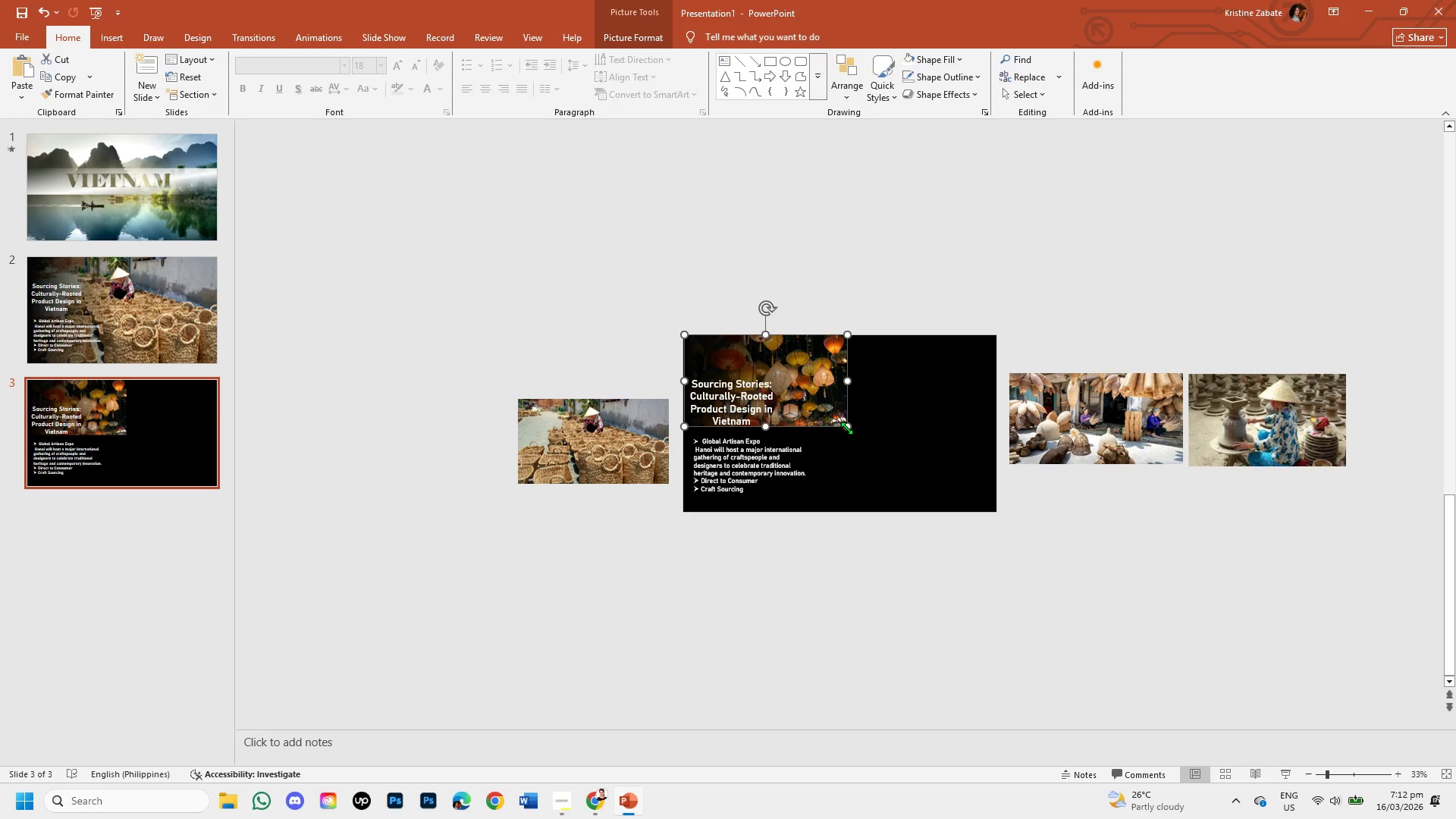 
left_click([811, 372])
 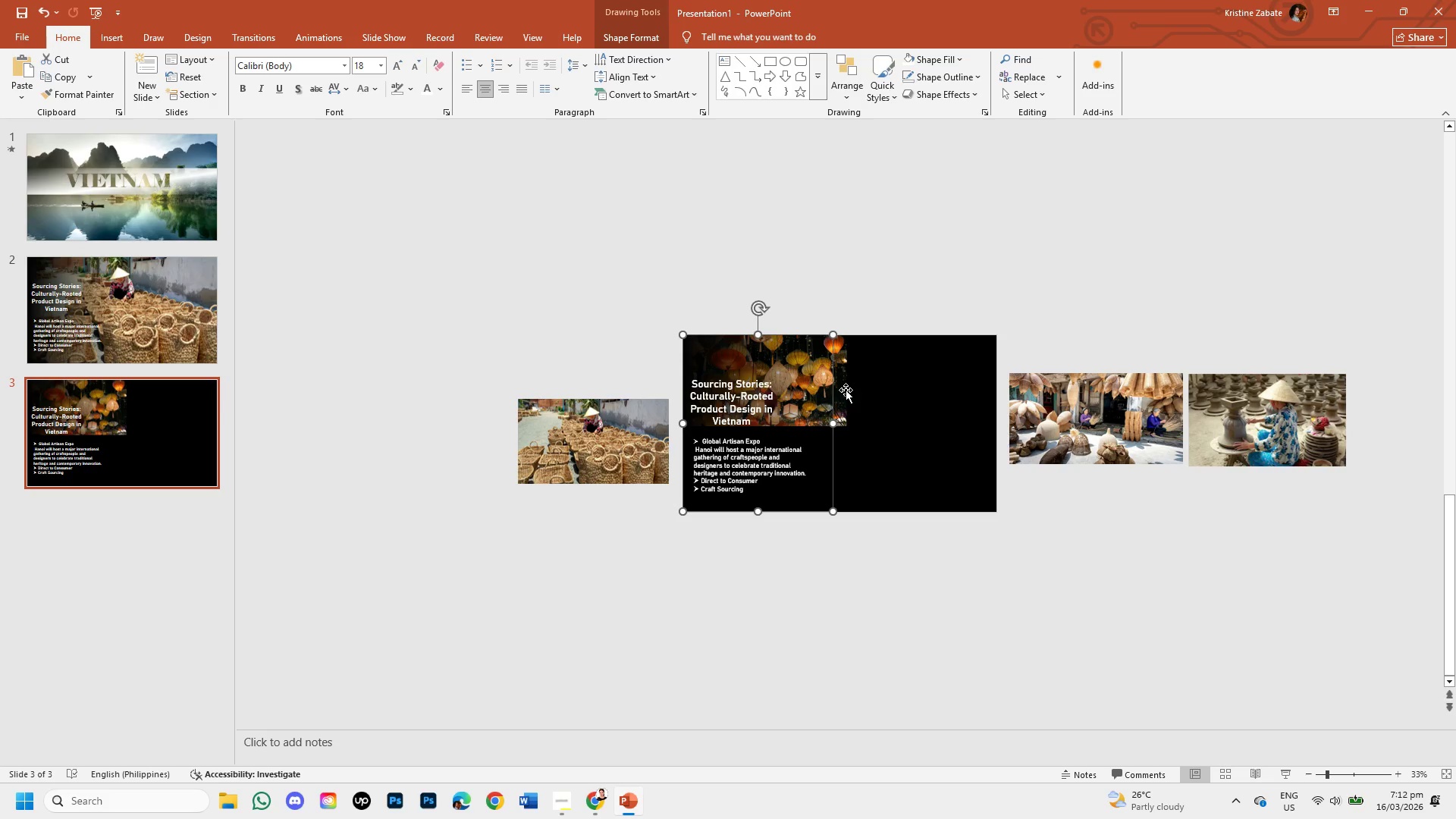 
left_click([846, 390])
 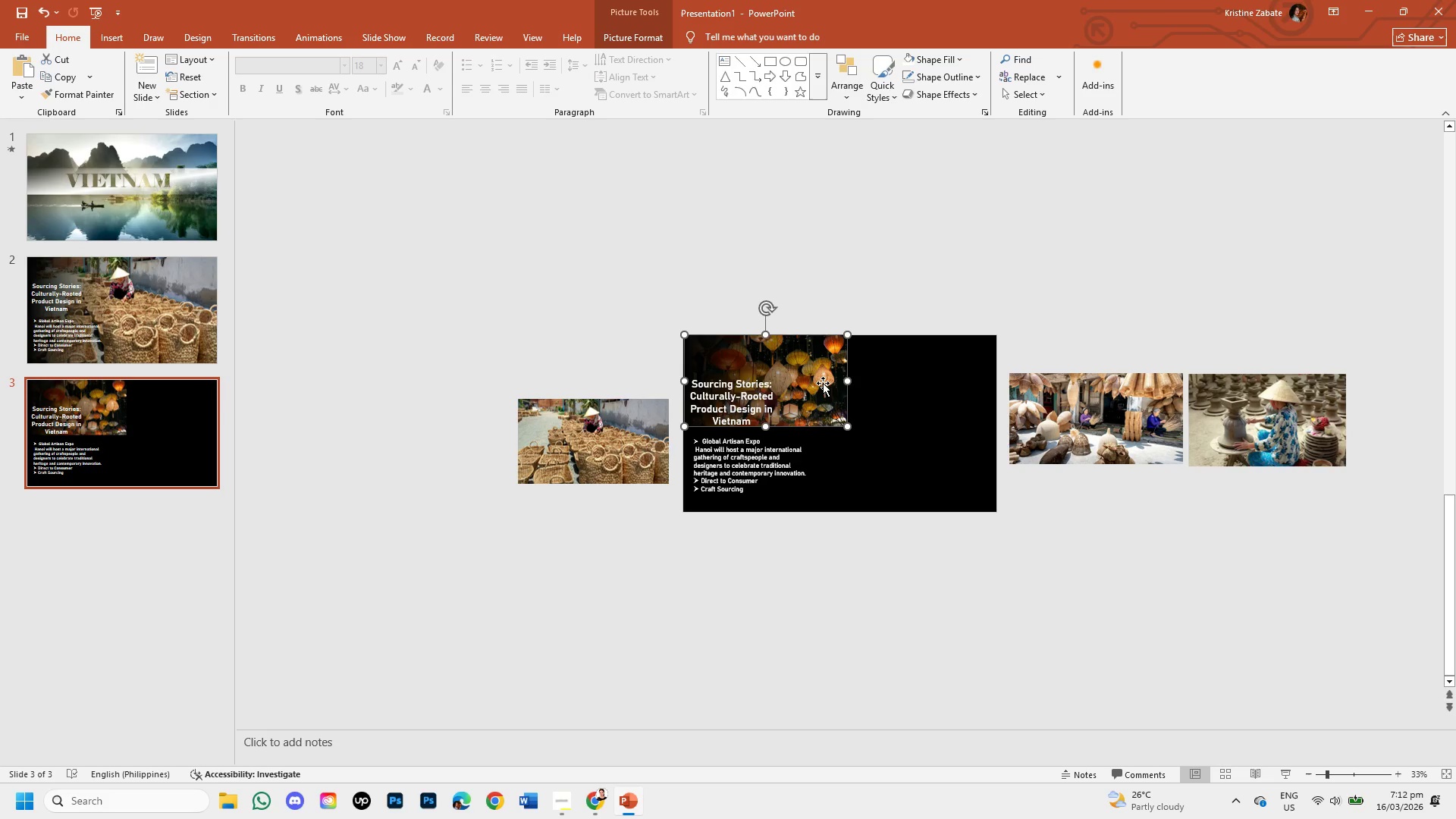 
left_click_drag(start_coordinate=[823, 383], to_coordinate=[826, 393])
 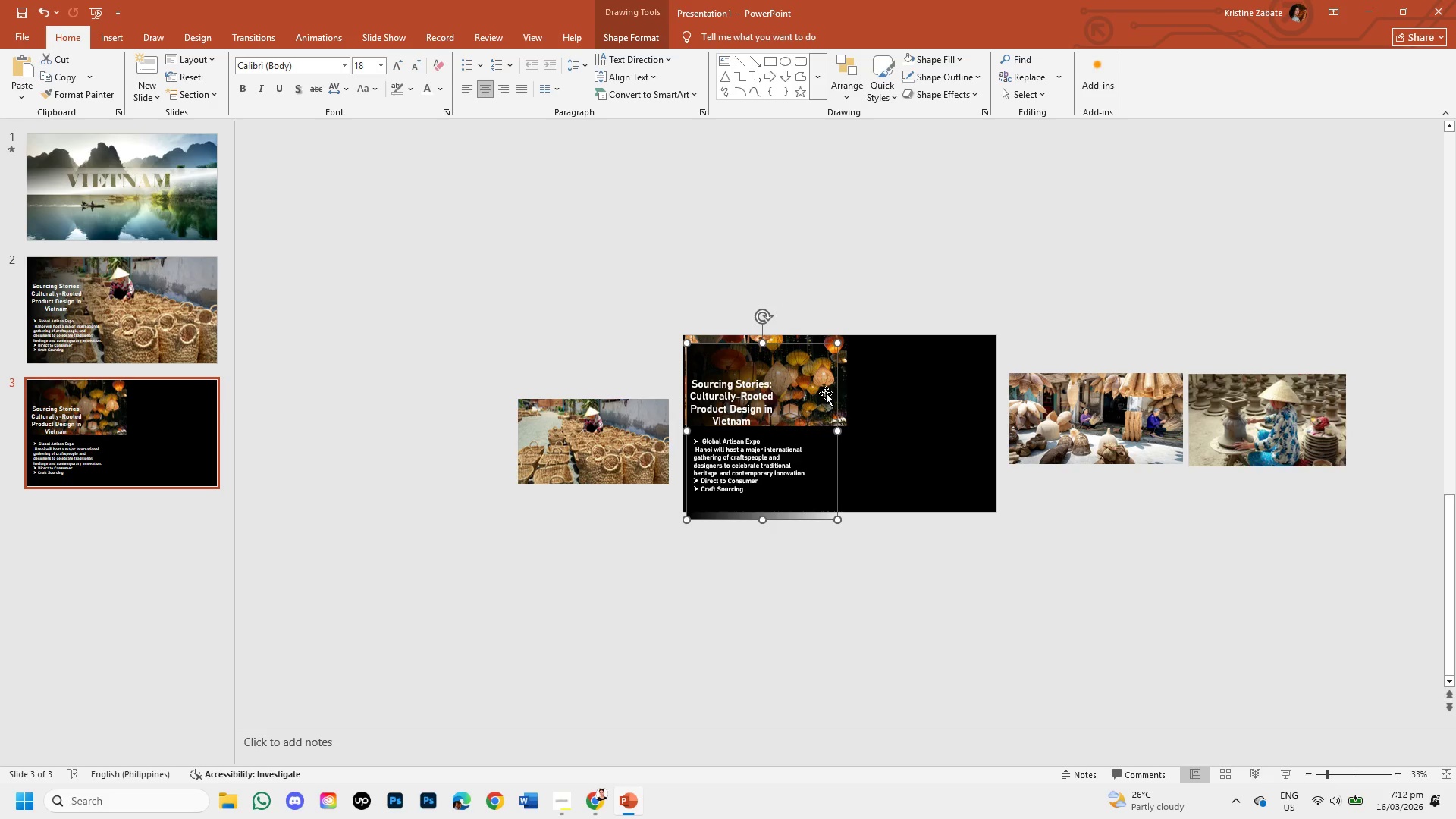 
hold_key(key=ShiftLeft, duration=0.5)
 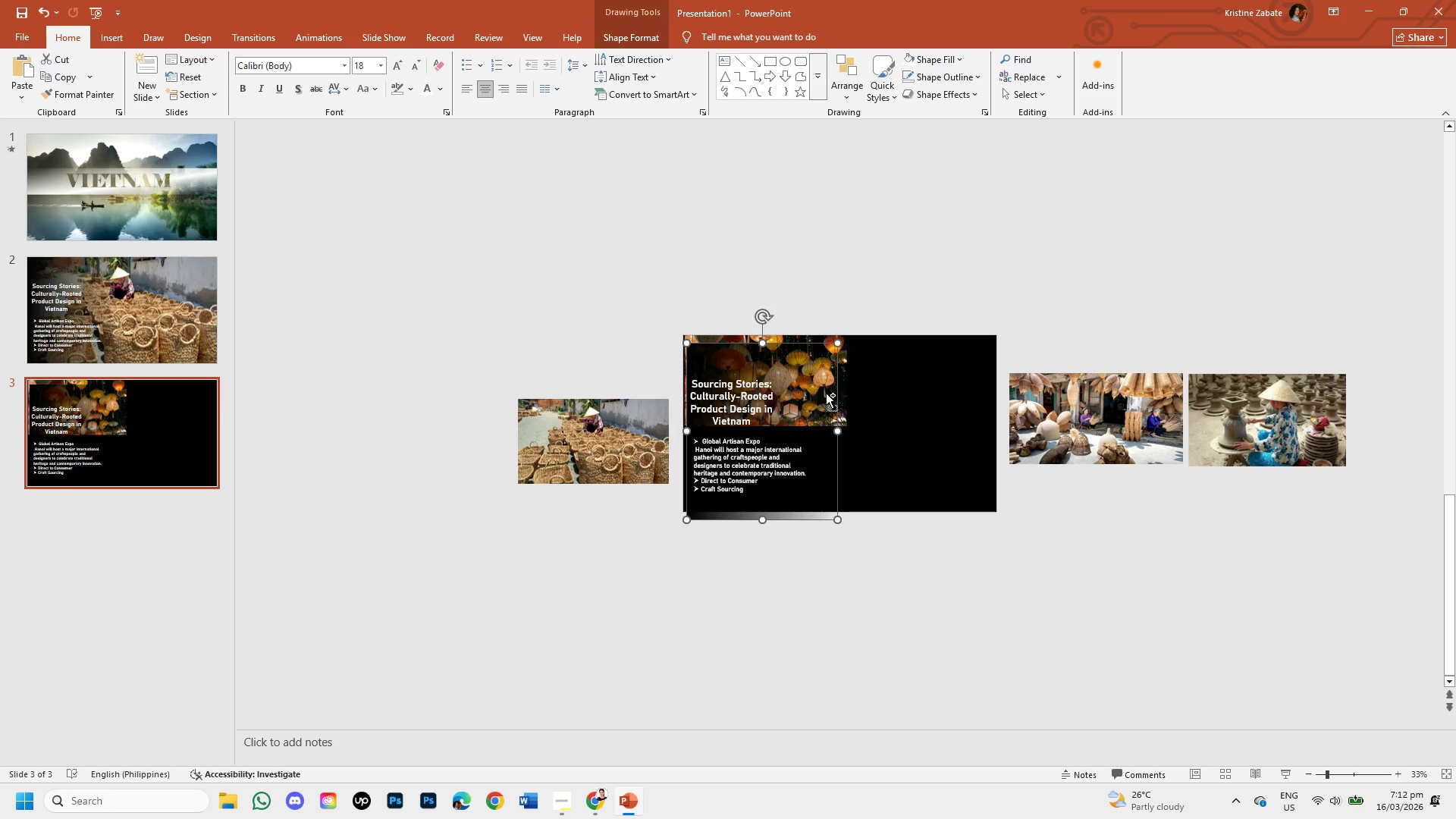 
key(Control+Z)
 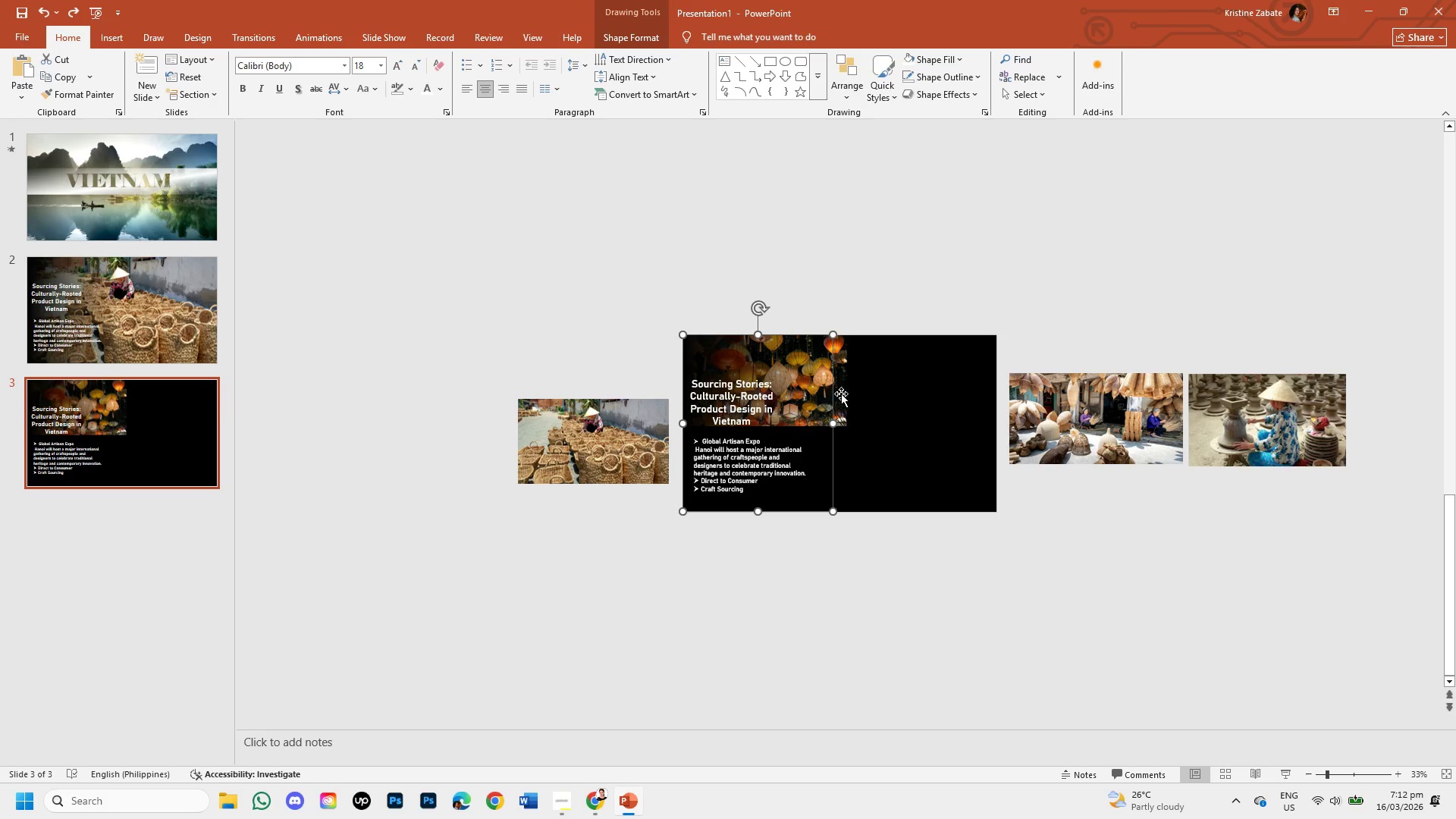 
left_click([843, 395])
 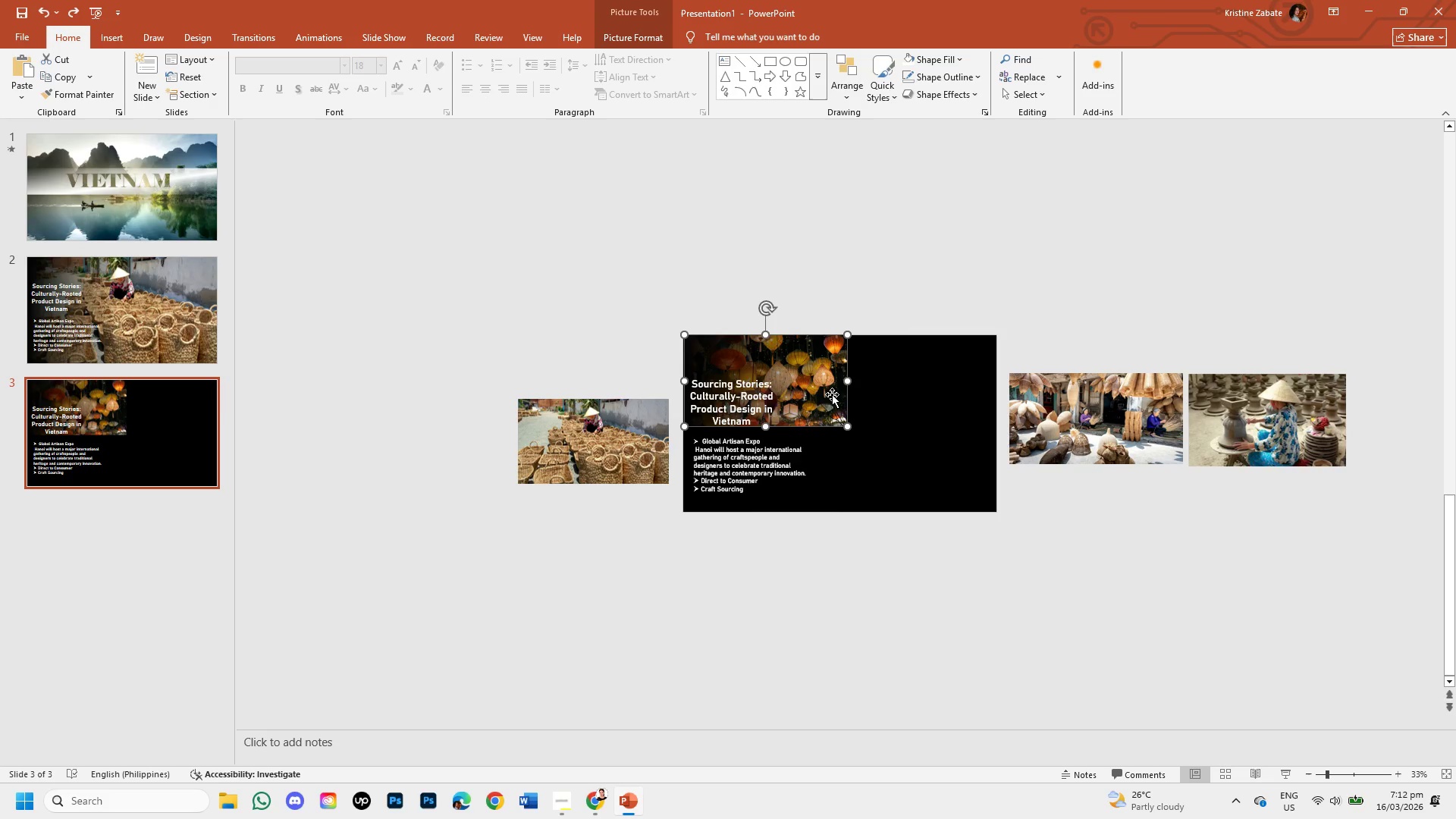 
left_click_drag(start_coordinate=[832, 394], to_coordinate=[871, 417])
 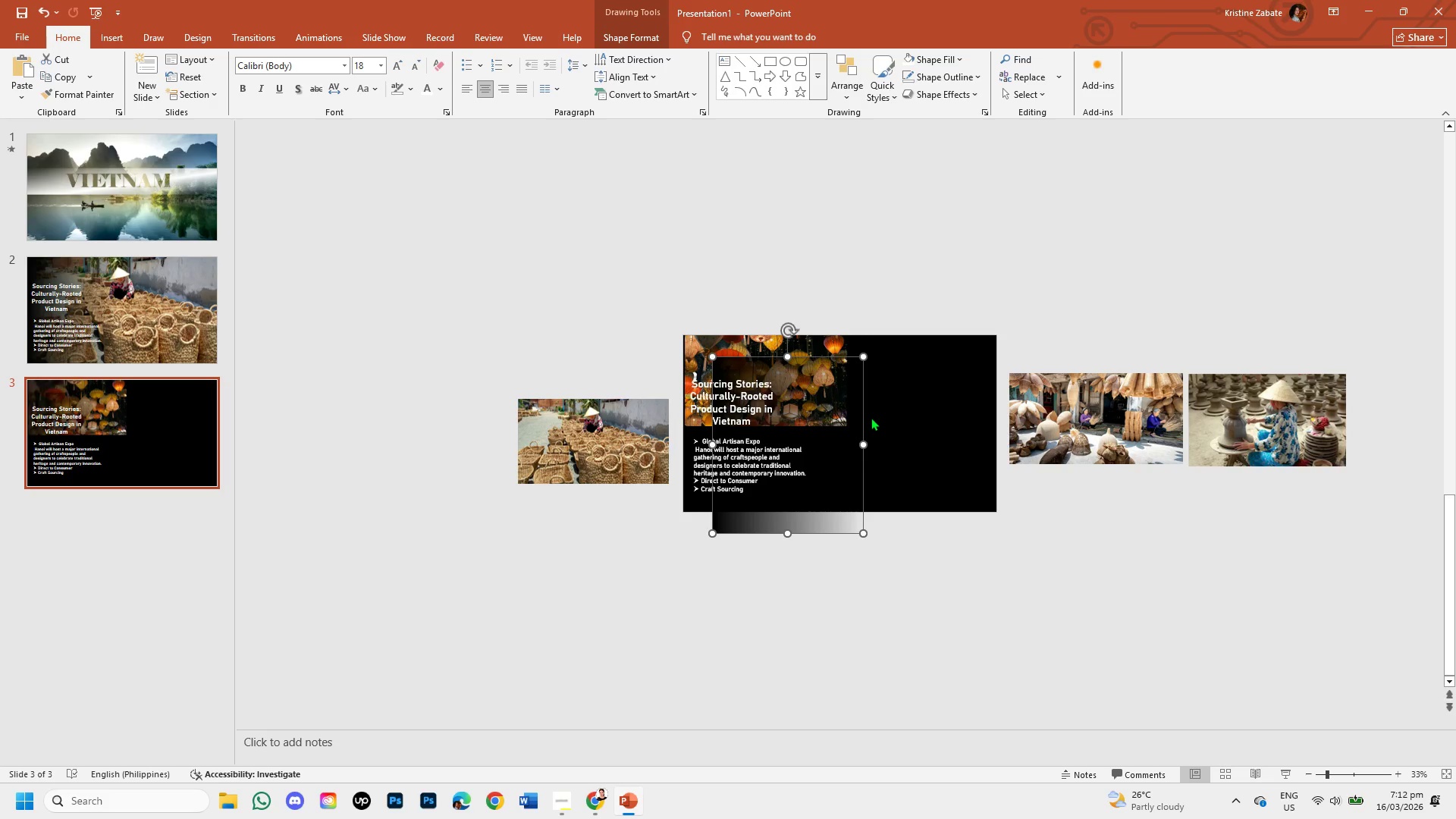 
key(Control+Z)
 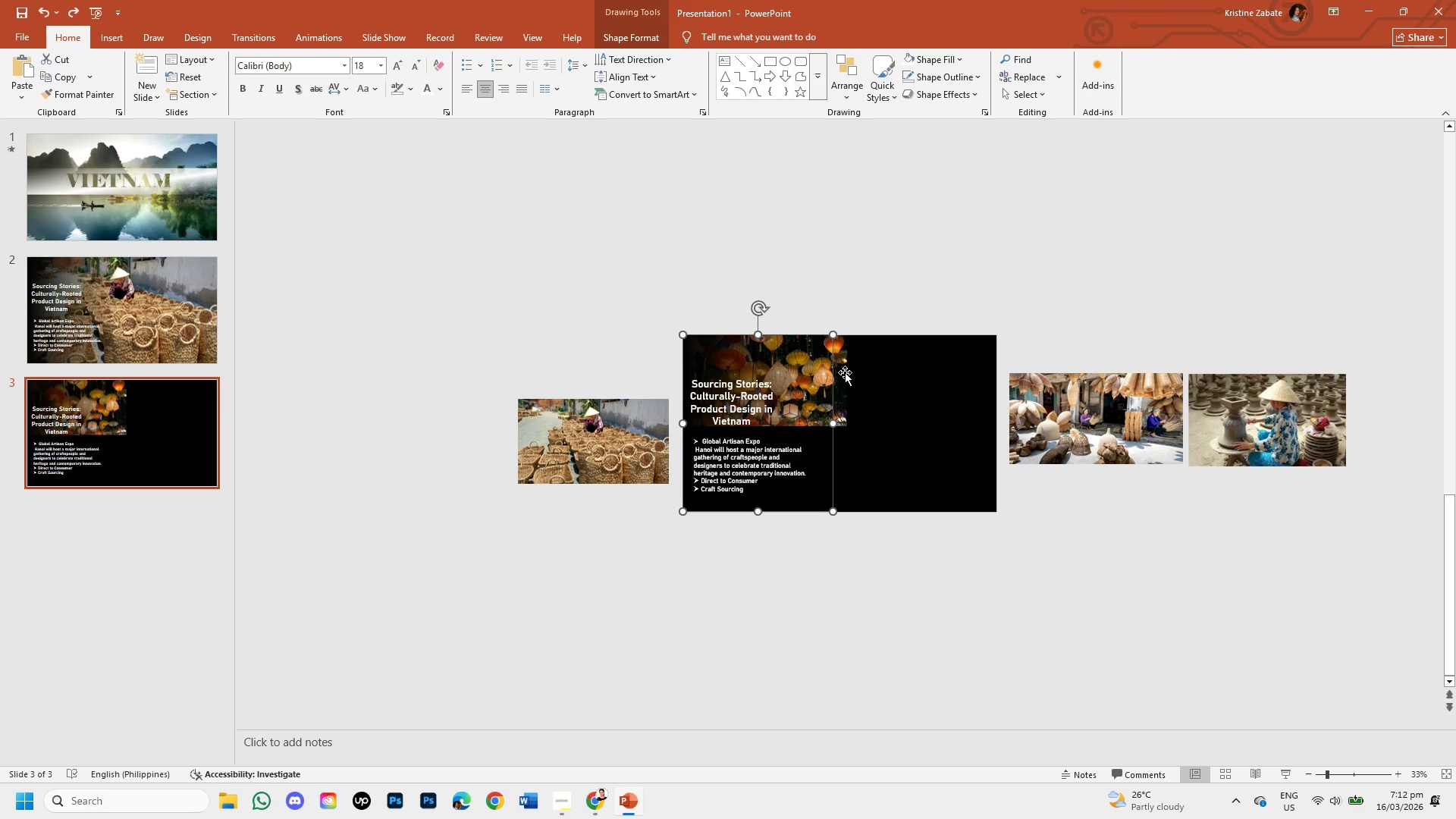 
left_click([845, 372])
 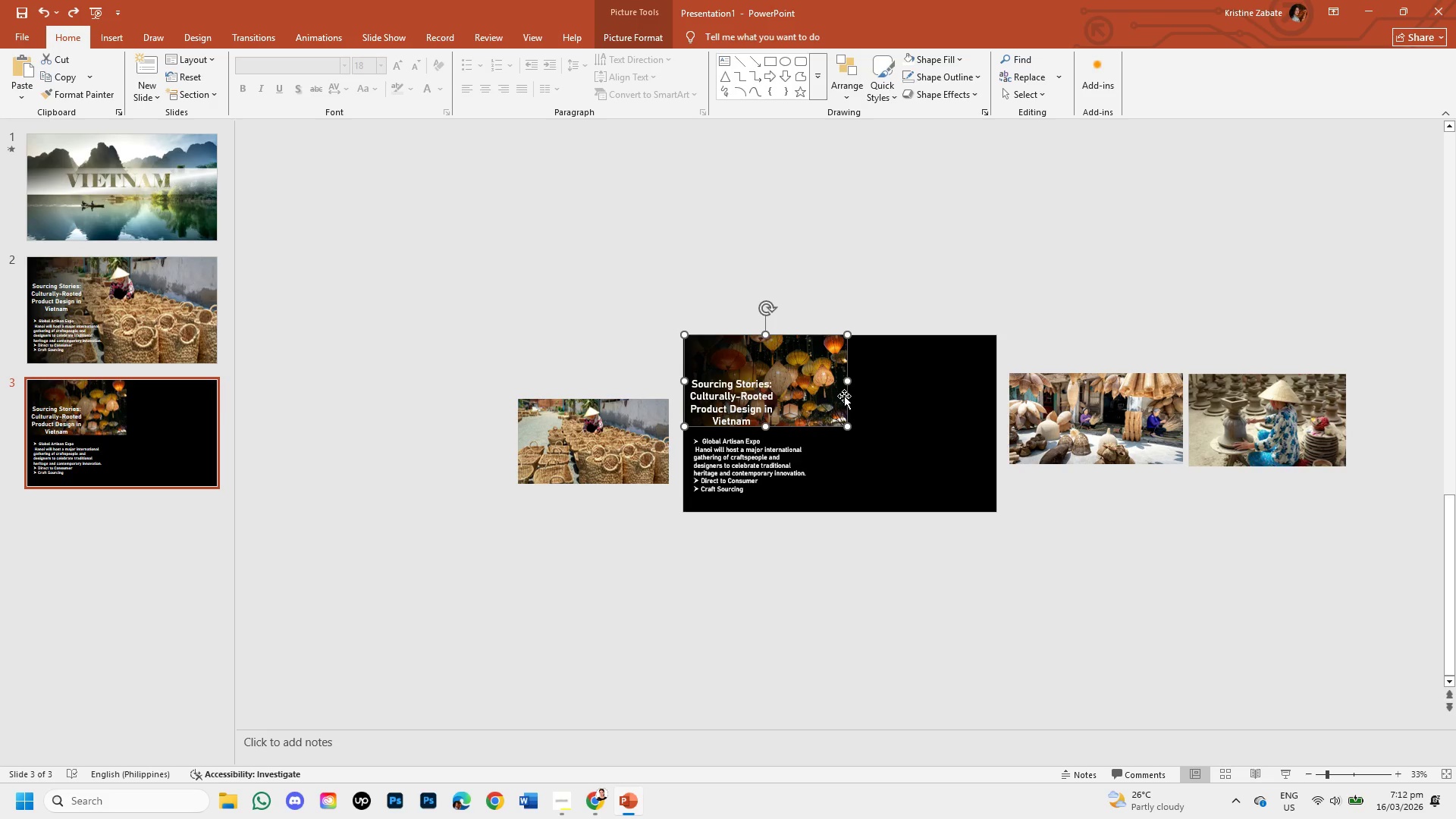 
left_click_drag(start_coordinate=[844, 396], to_coordinate=[934, 441])
 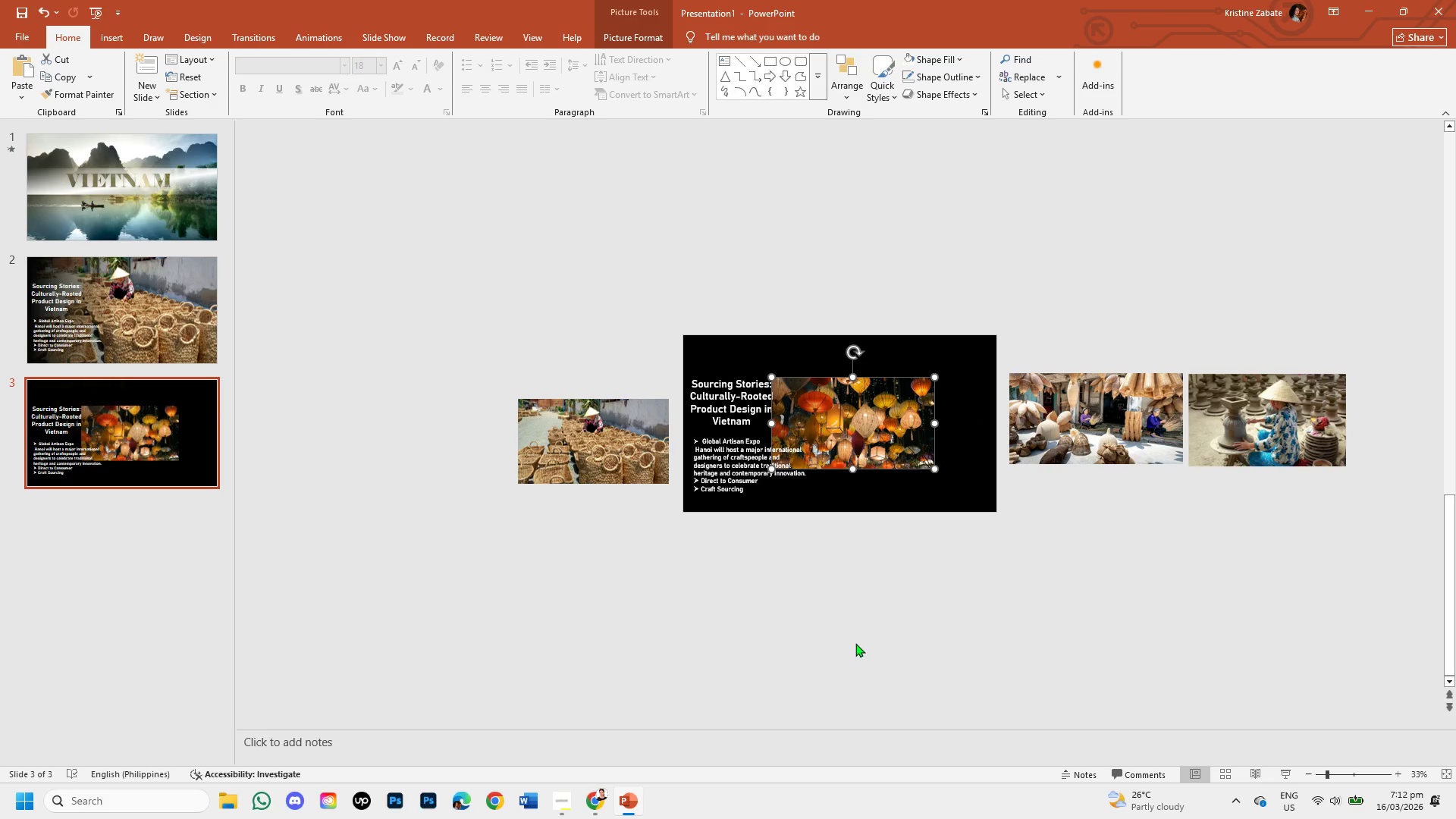 
left_click([855, 643])
 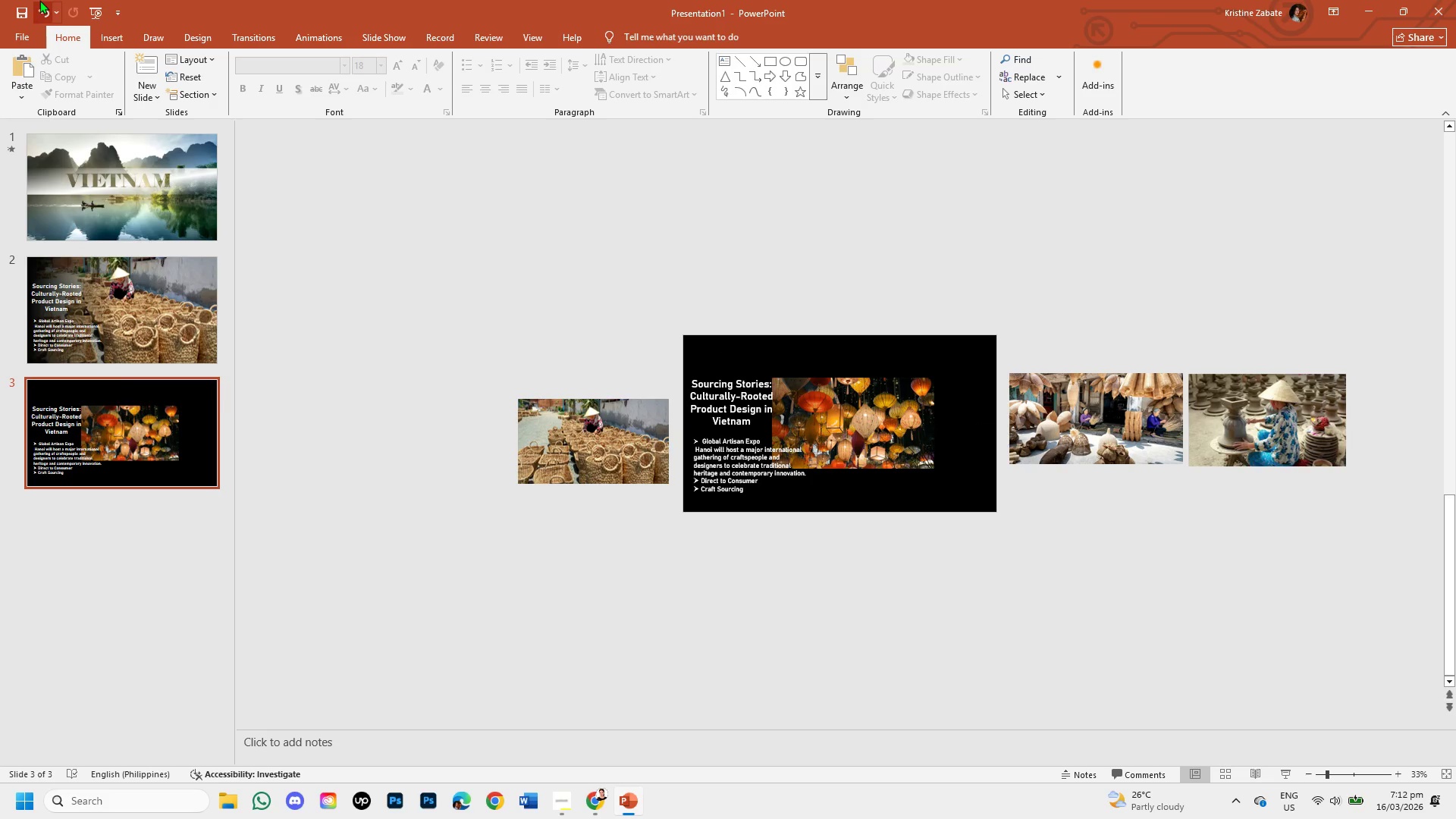 
left_click([176, 304])
 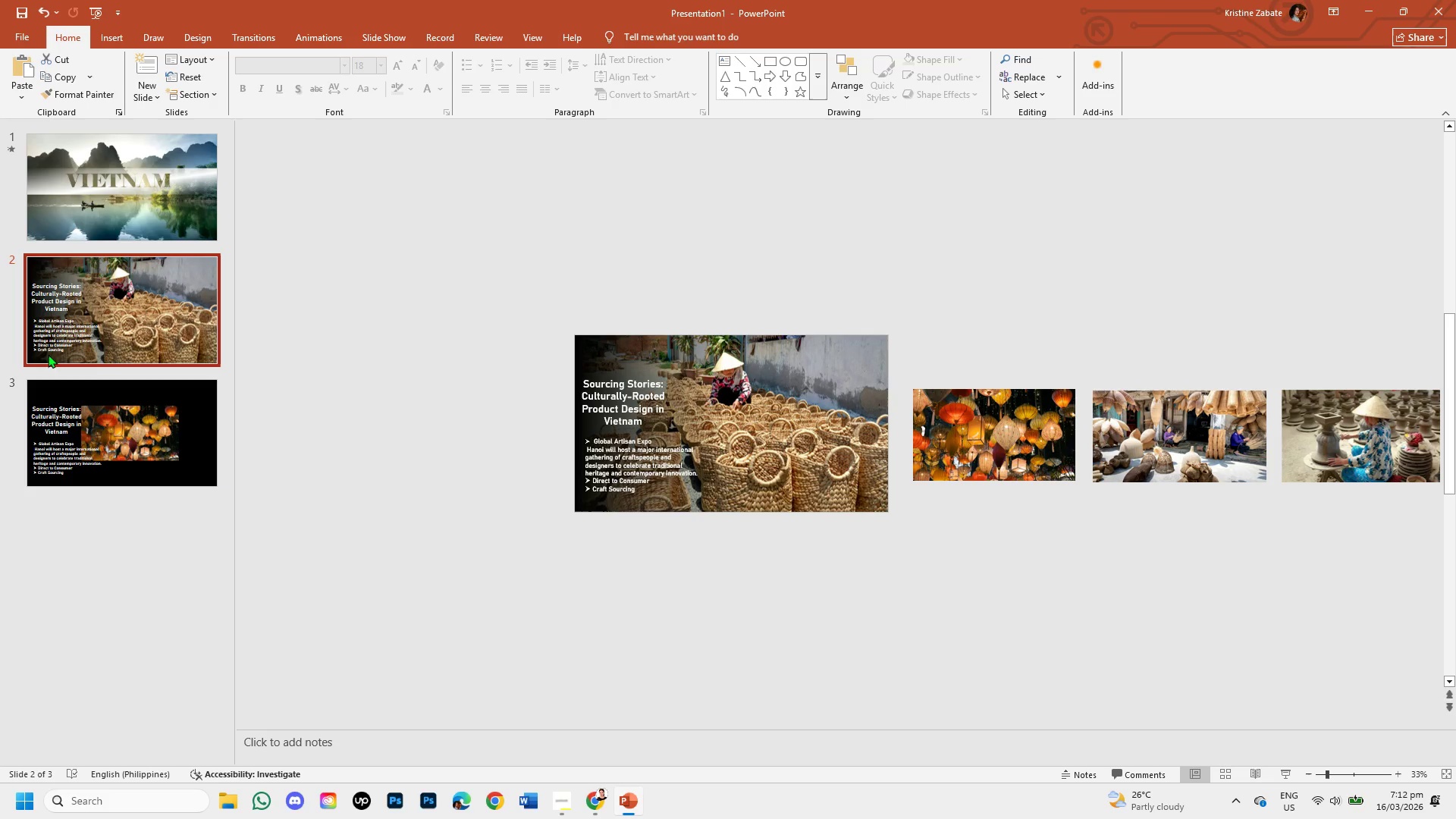 
left_click([172, 417])
 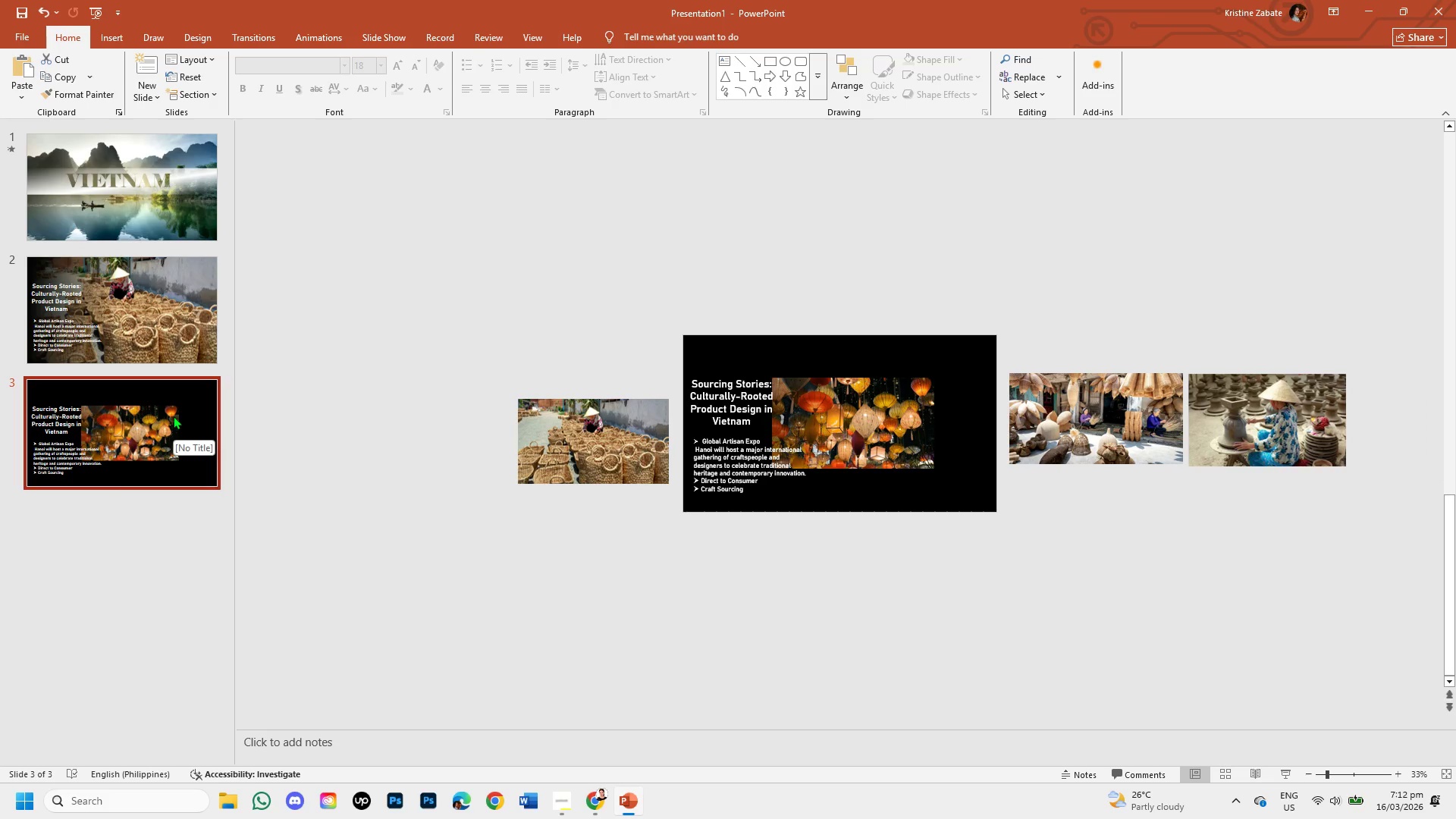 
wait(14.42)
 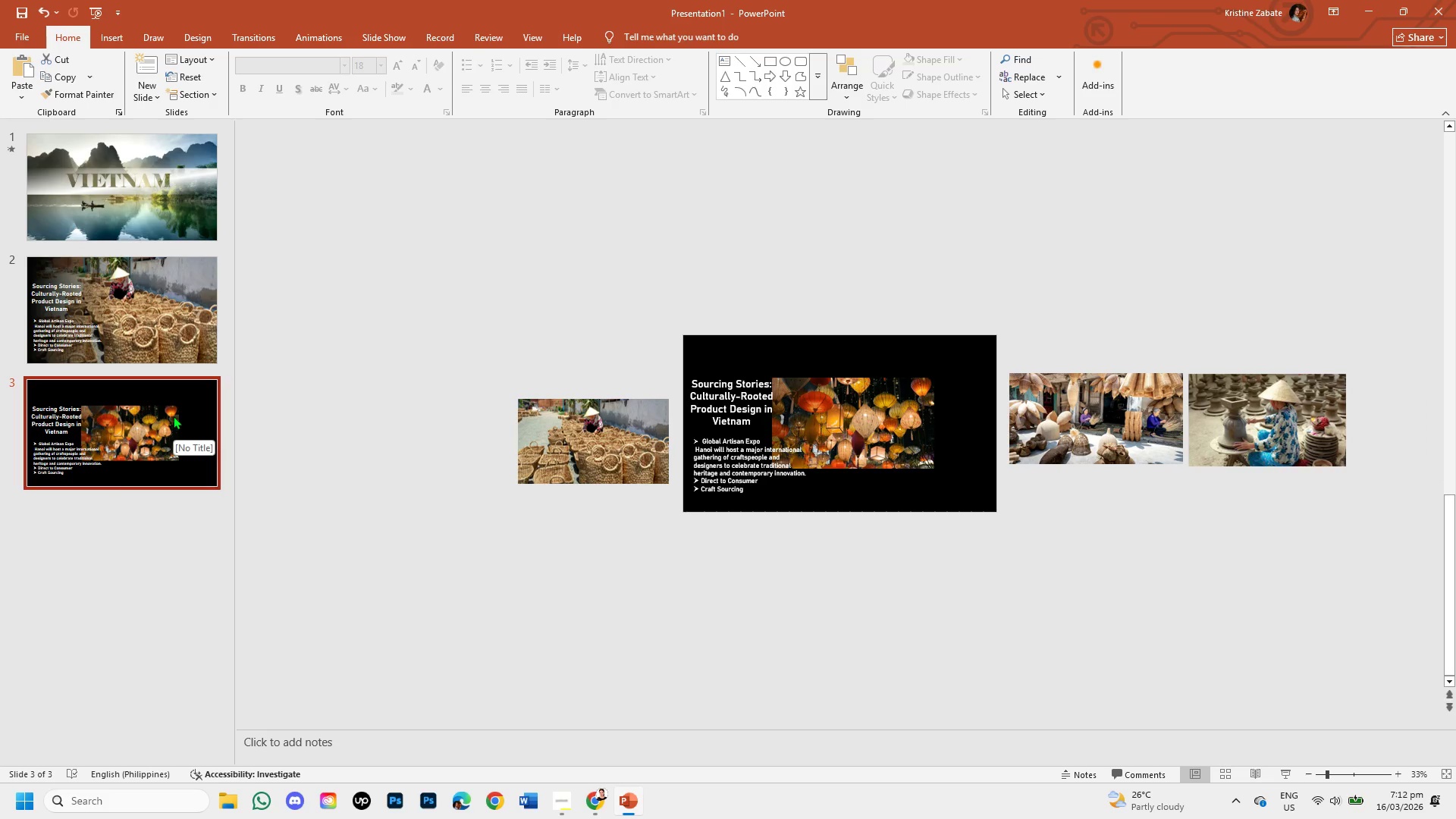 
scroll: coordinate [196, 397], scroll_direction: down, amount: 2.0
 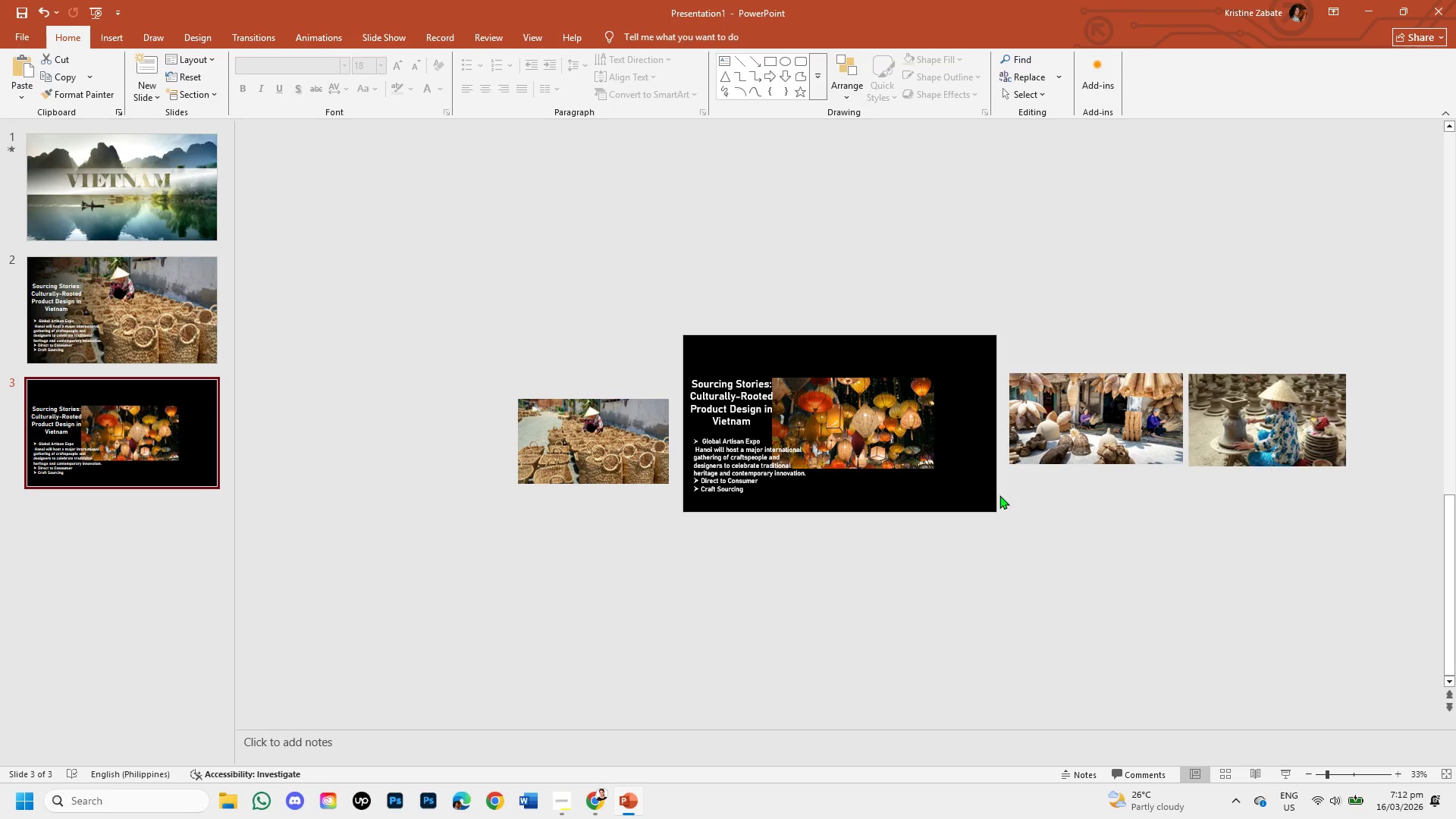 
wait(8.5)
 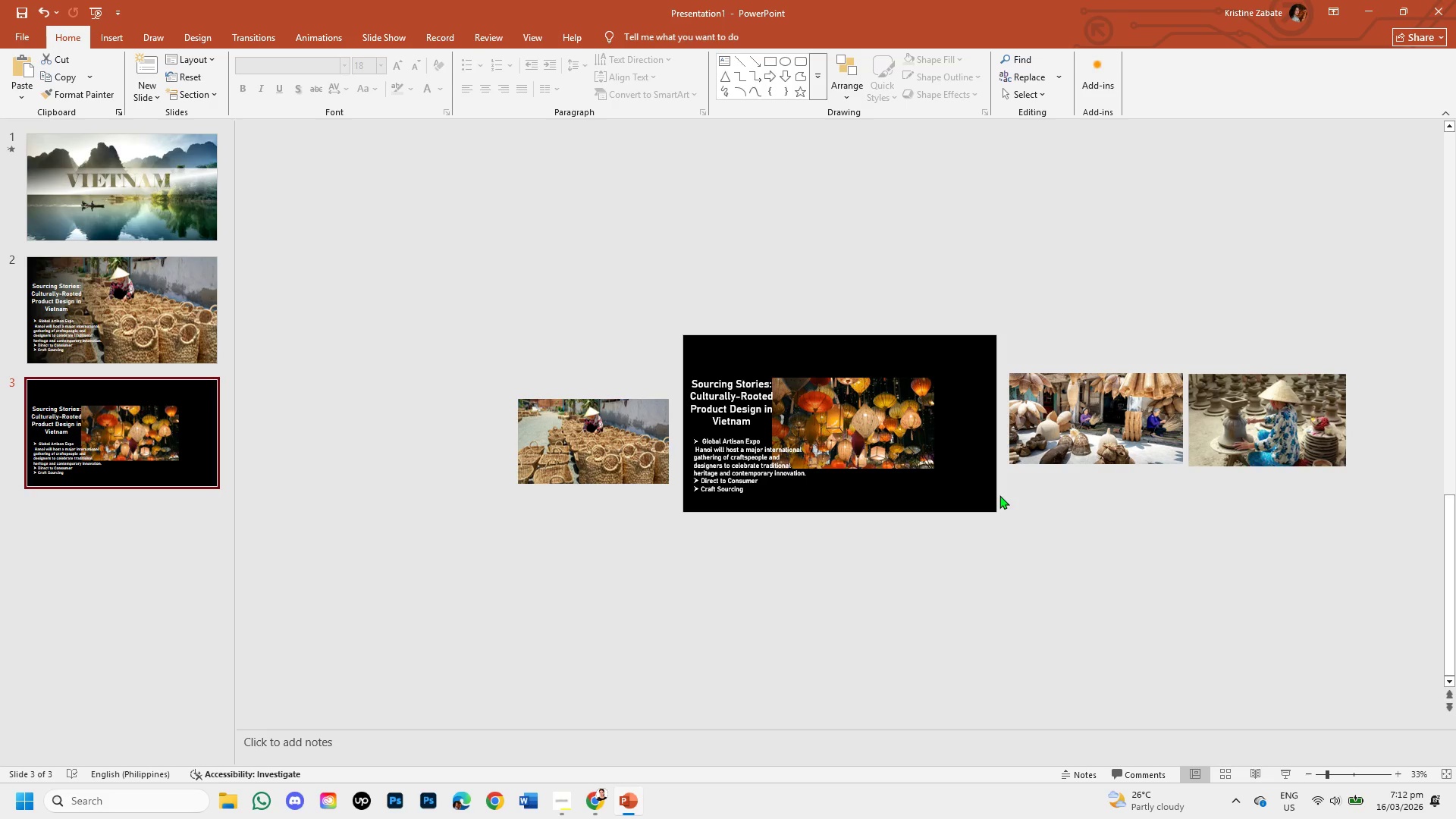 
left_click([893, 441])
 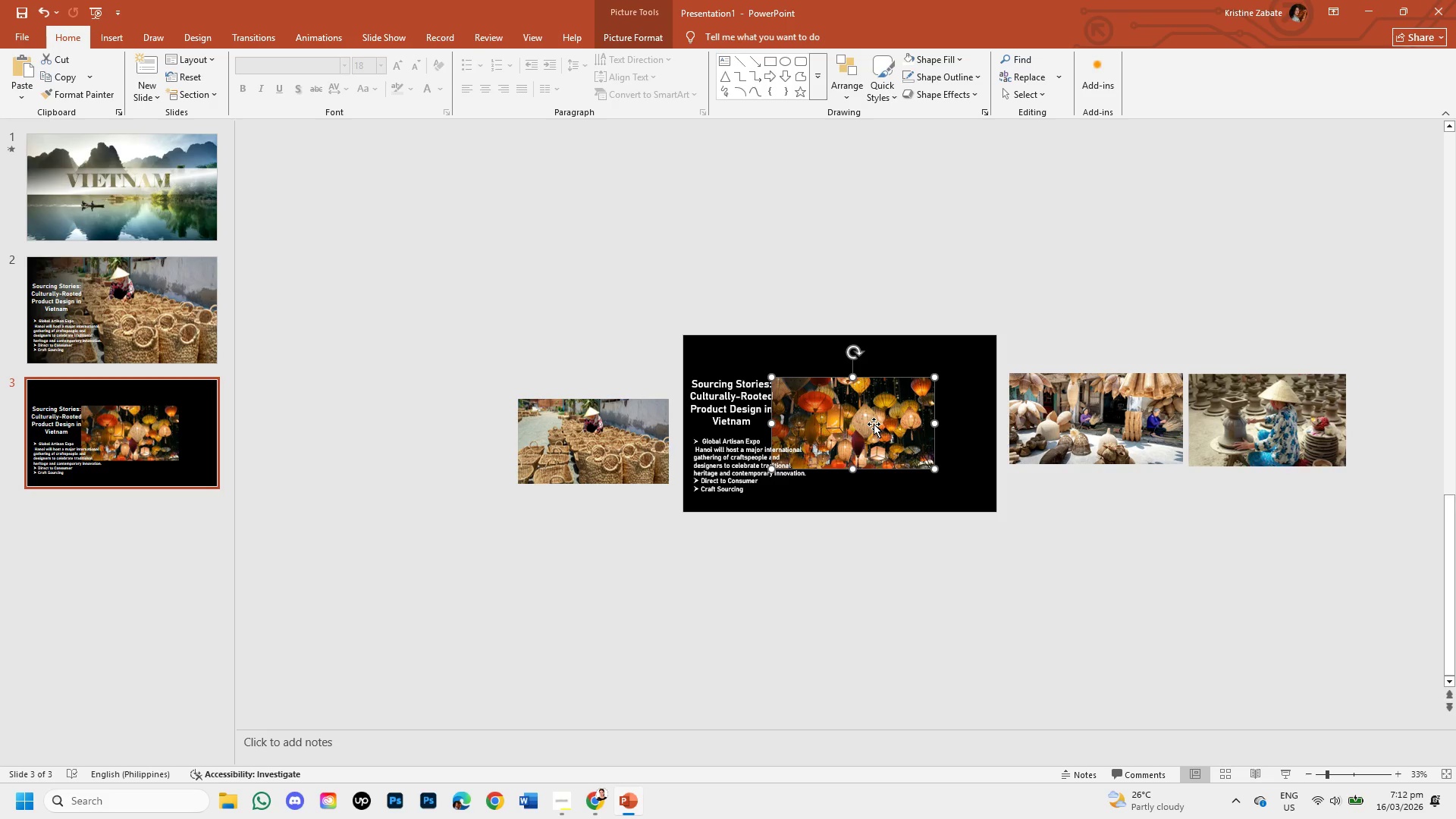 
left_click_drag(start_coordinate=[874, 424], to_coordinate=[892, 420])
 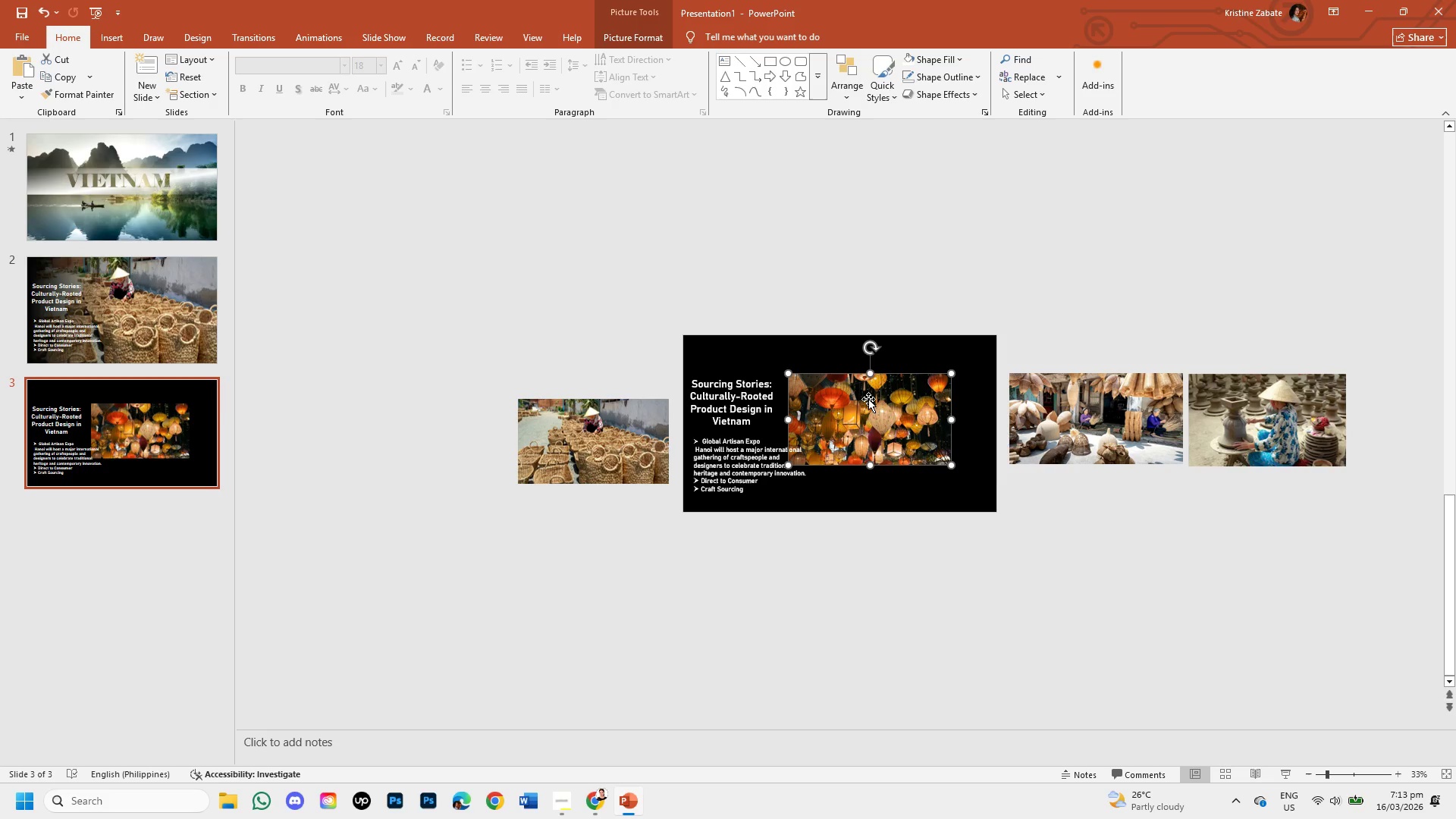 
left_click_drag(start_coordinate=[868, 399], to_coordinate=[913, 362])
 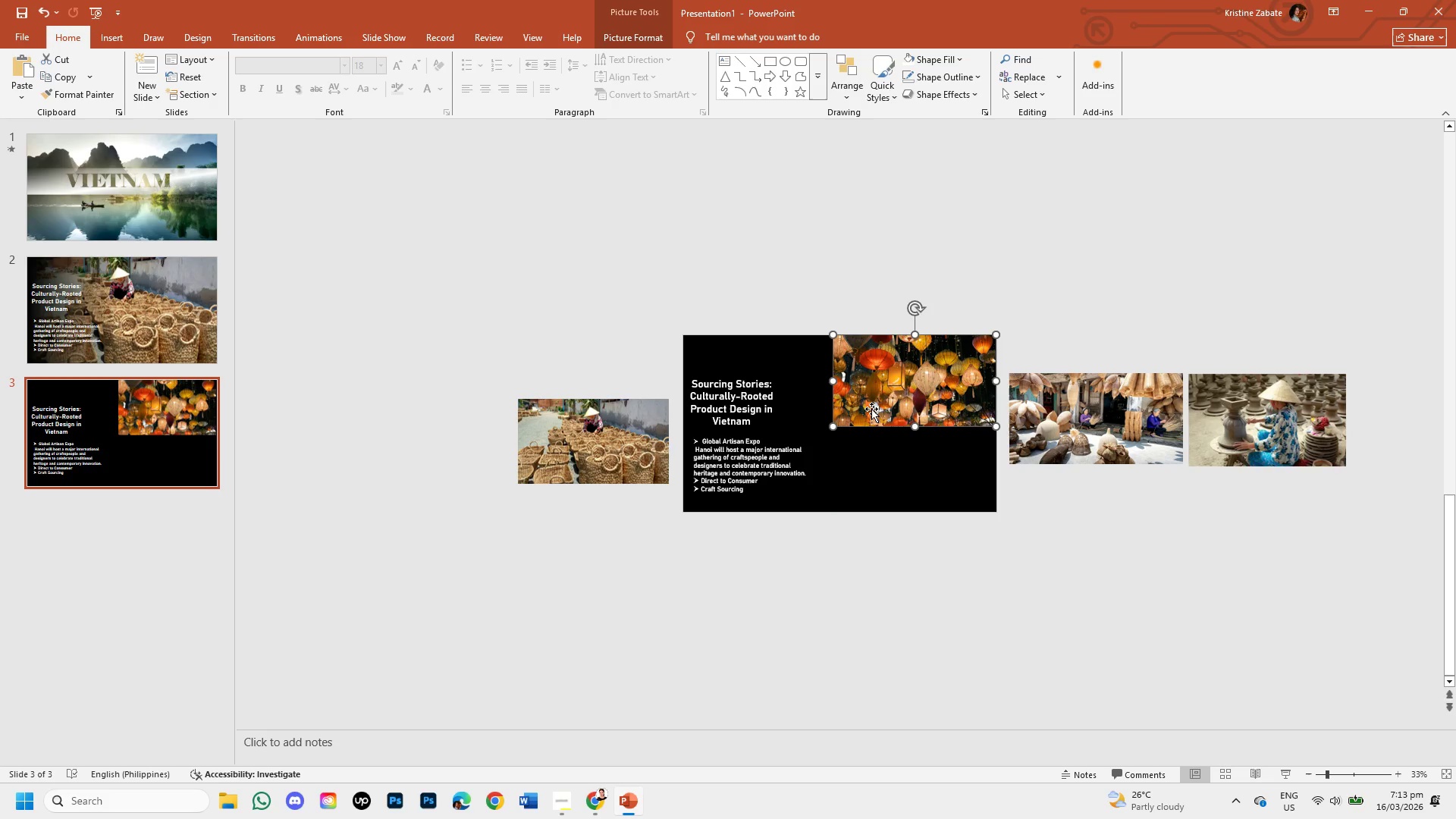 
left_click_drag(start_coordinate=[922, 388], to_coordinate=[877, 435])
 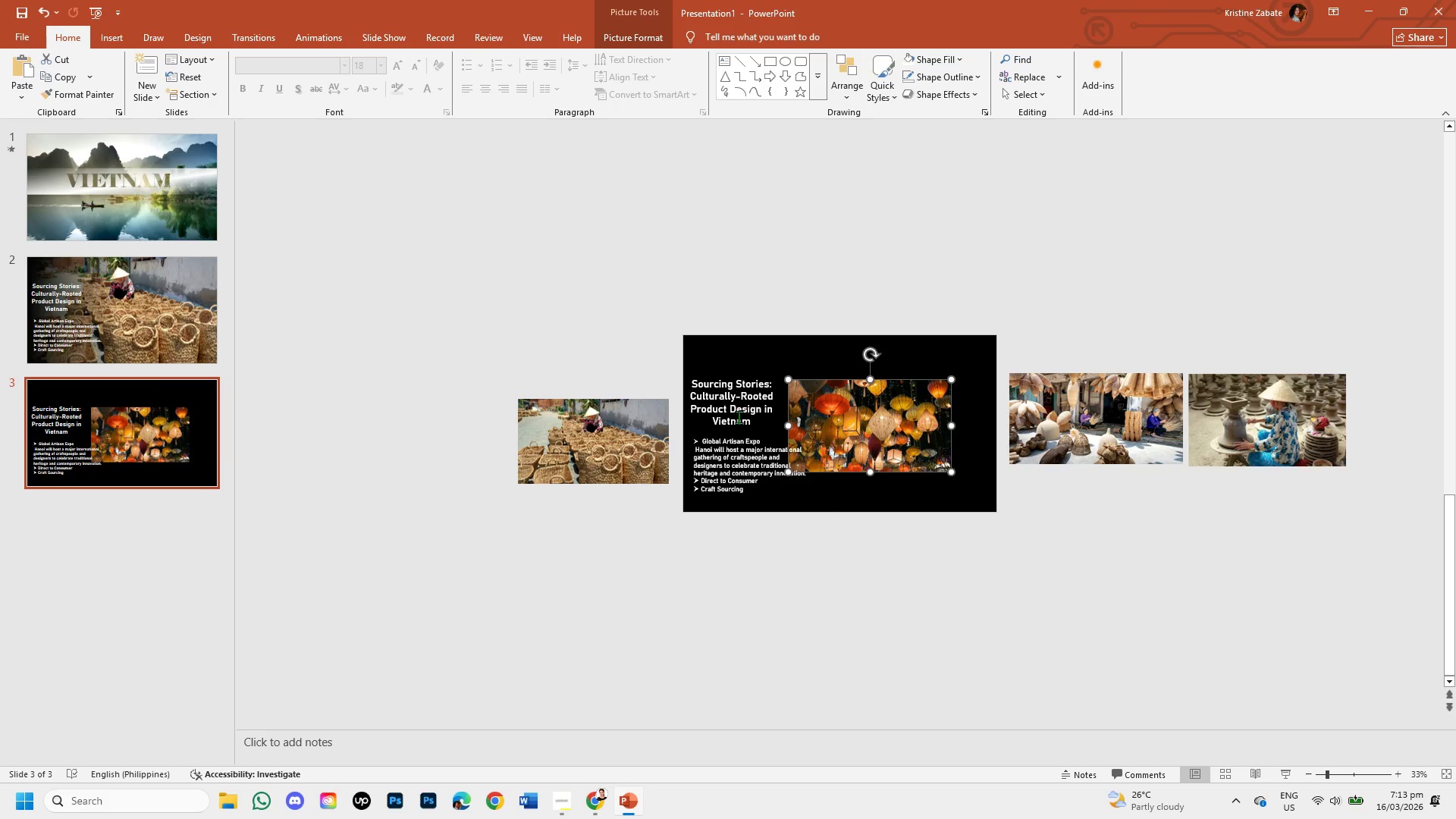 
left_click([739, 416])
 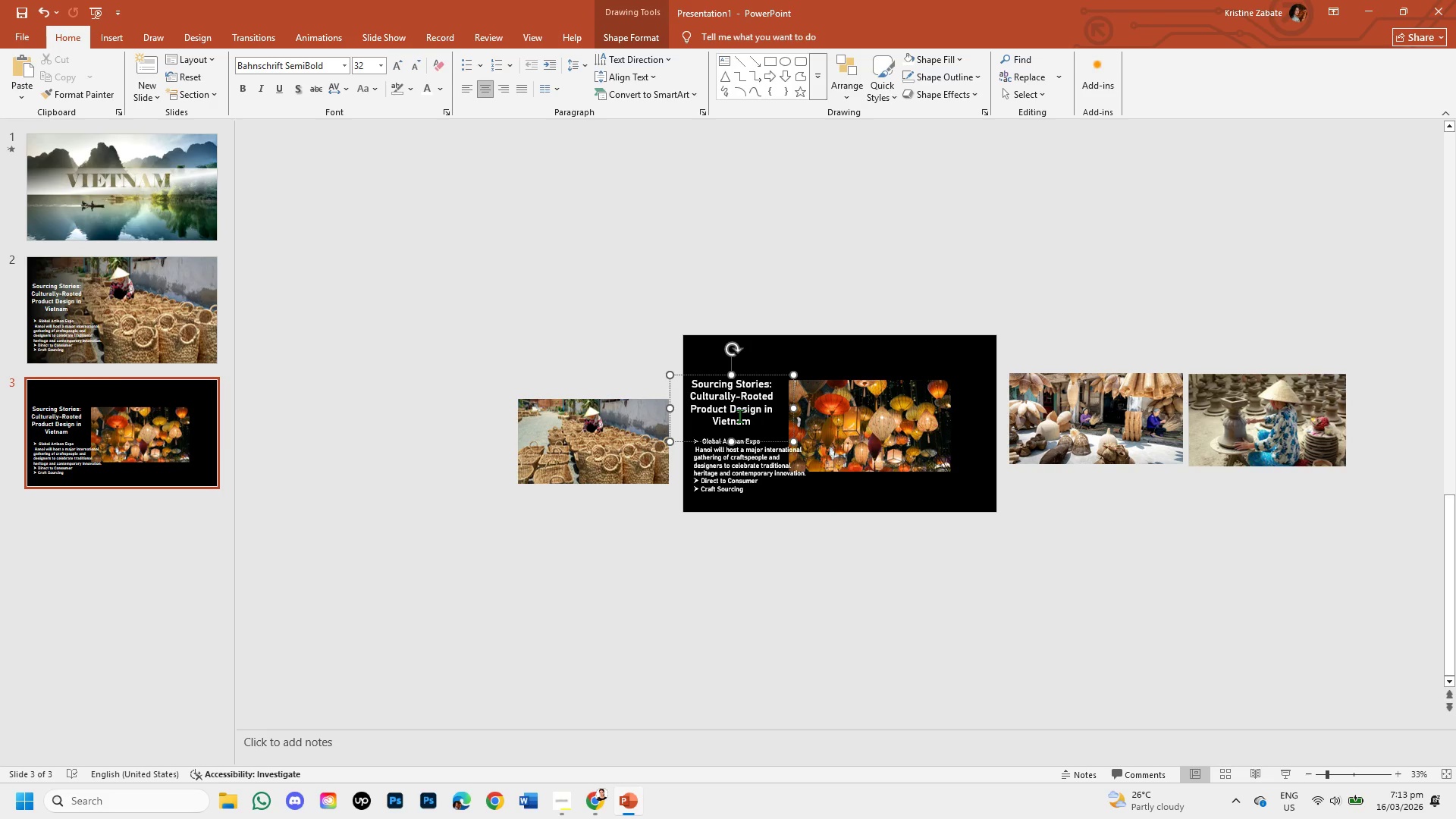 
key(Backspace)
 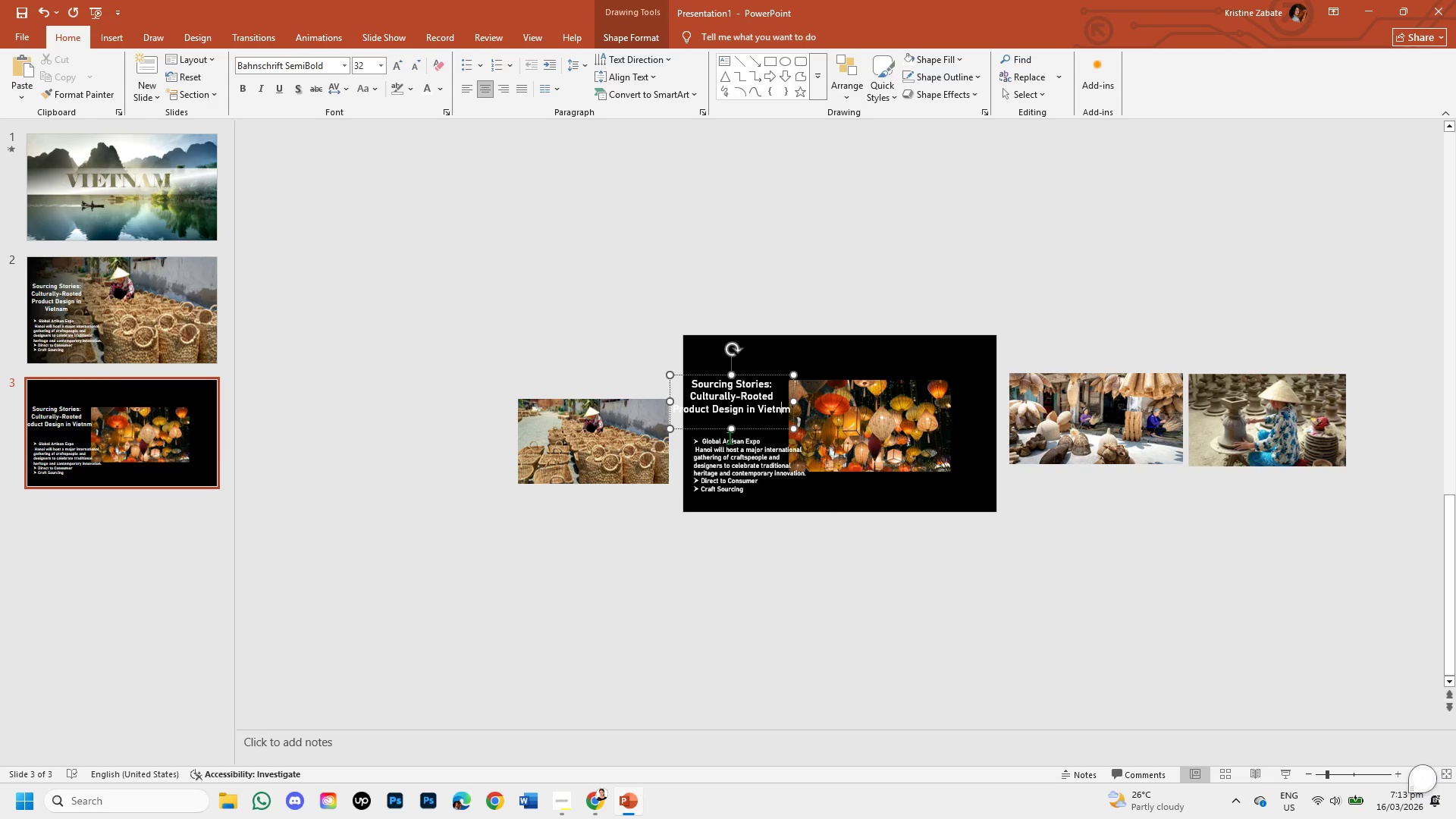 
left_click([739, 431])